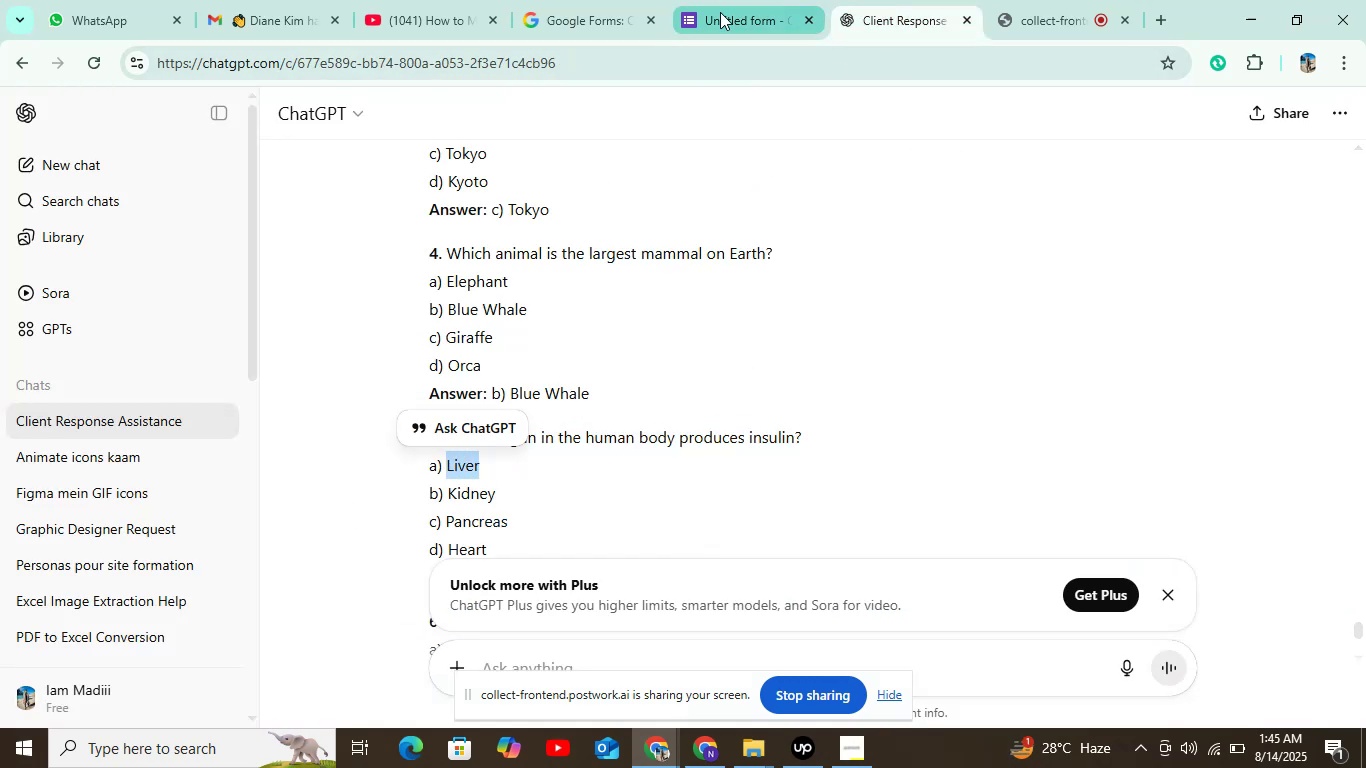 
left_click([696, 15])
 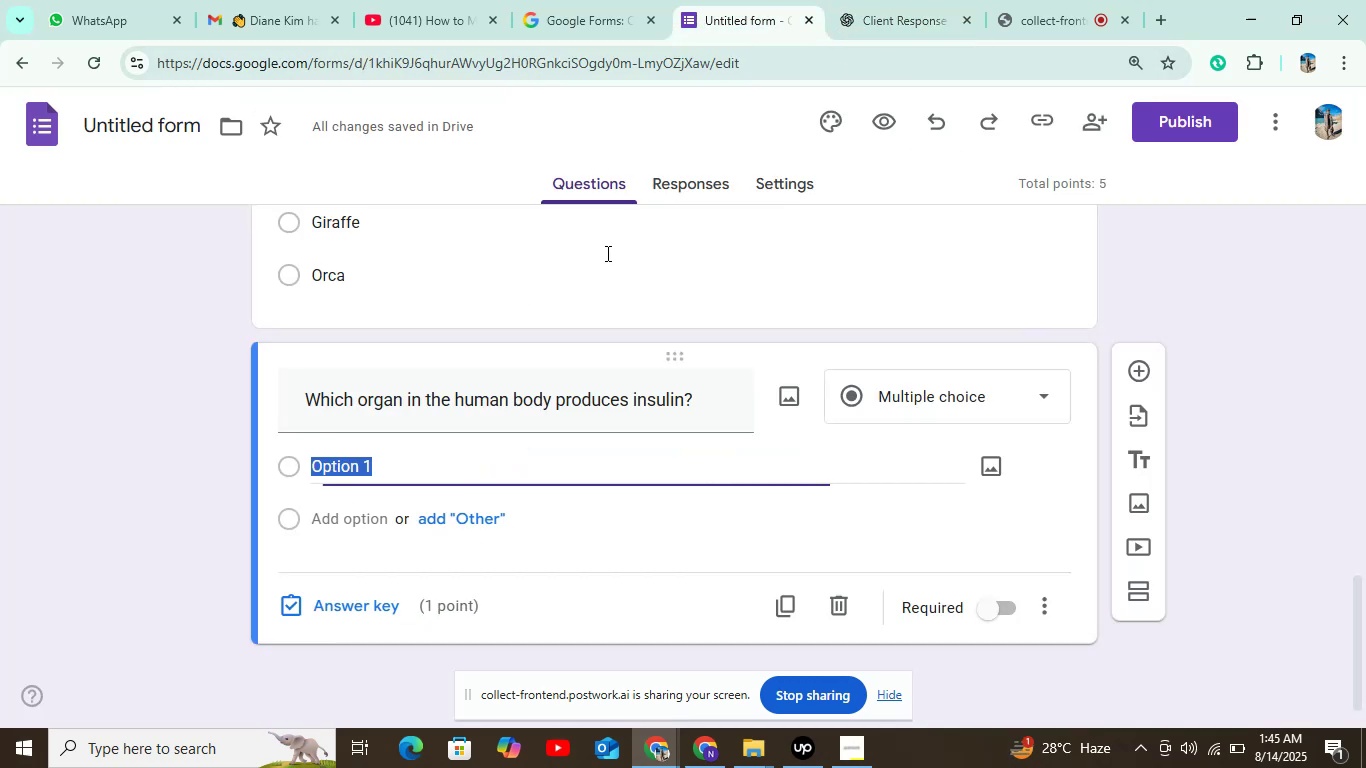 
key(Control+V)
 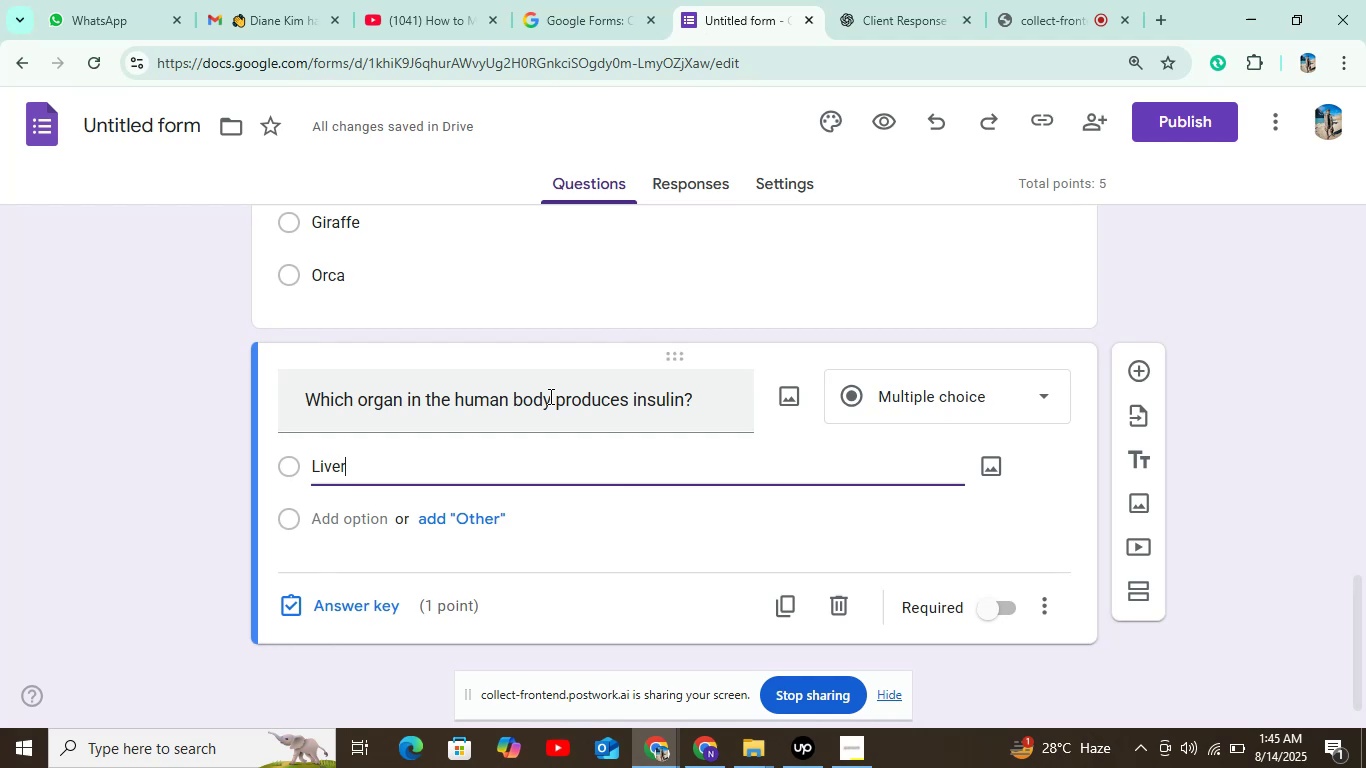 
left_click([354, 525])
 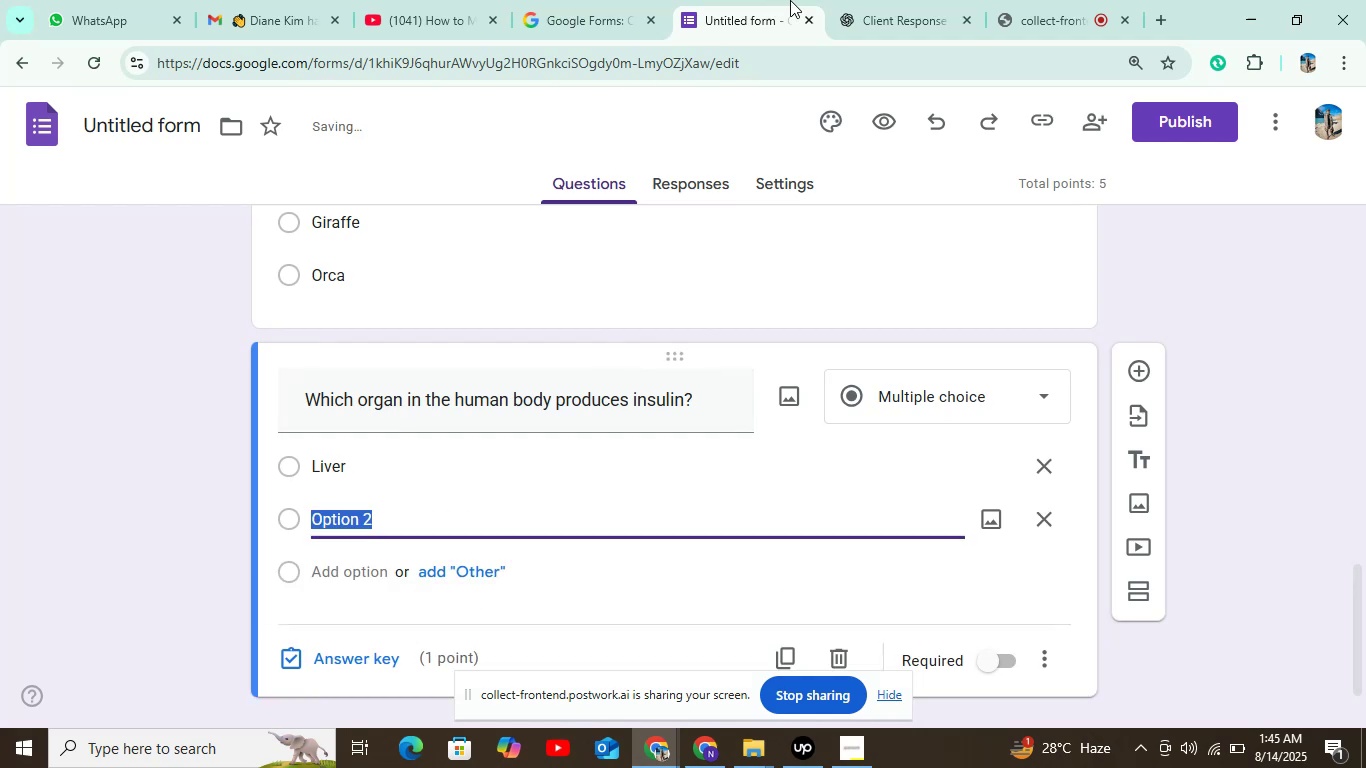 
left_click([866, 0])
 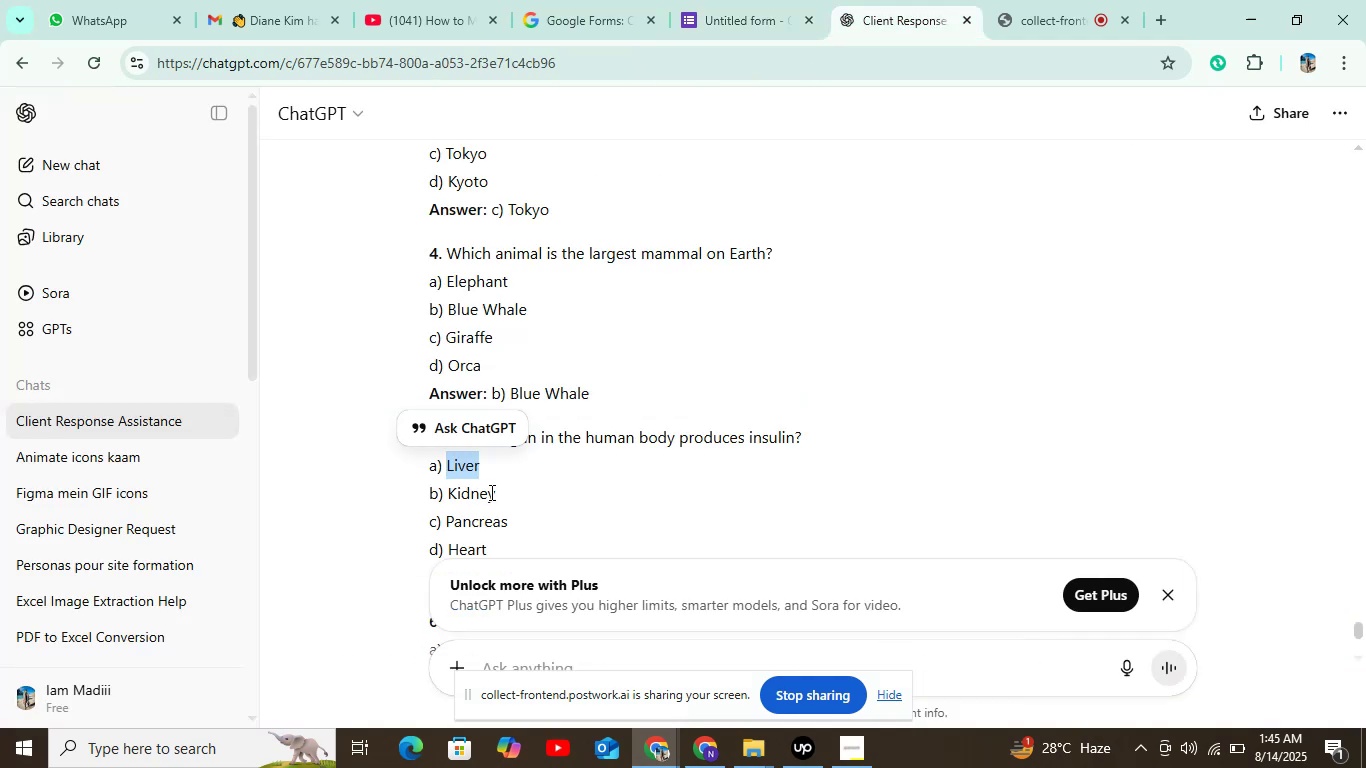 
left_click_drag(start_coordinate=[496, 491], to_coordinate=[445, 500])
 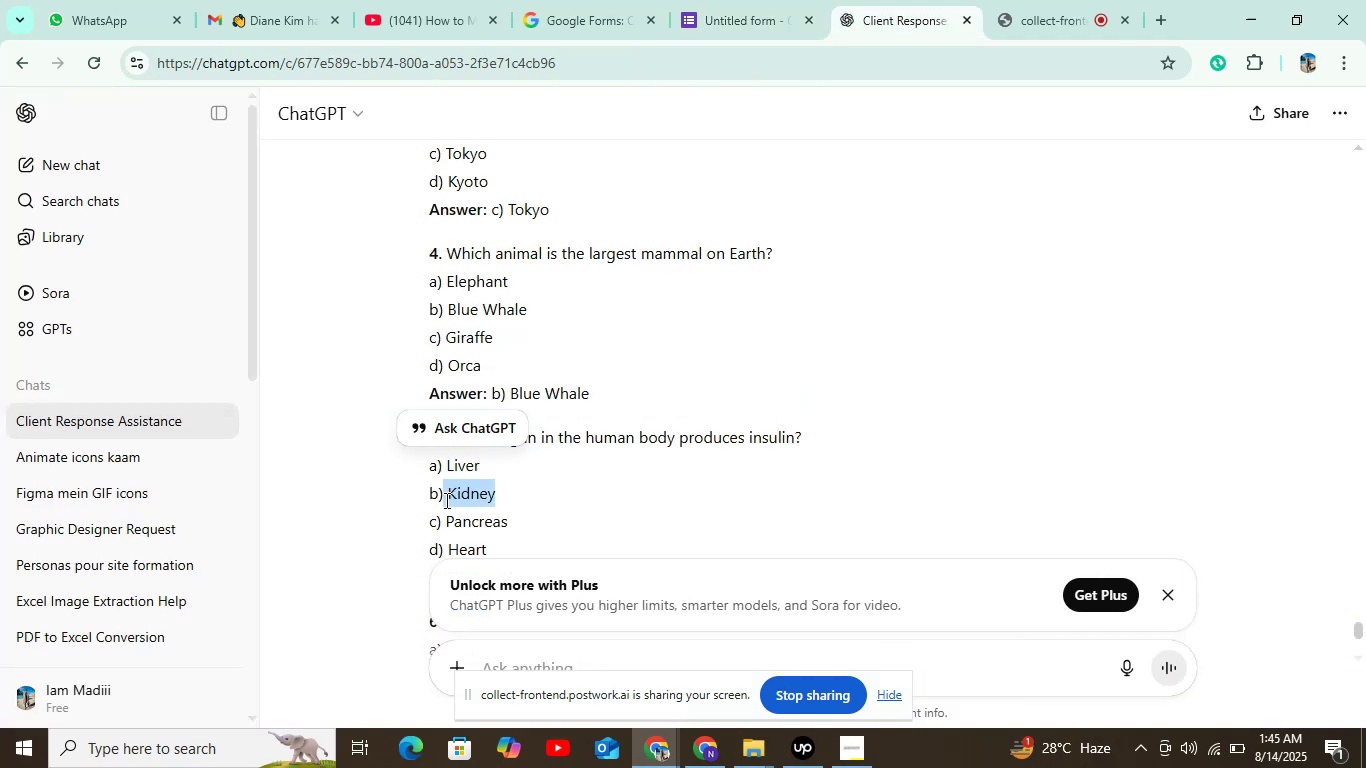 
key(Control+C)
 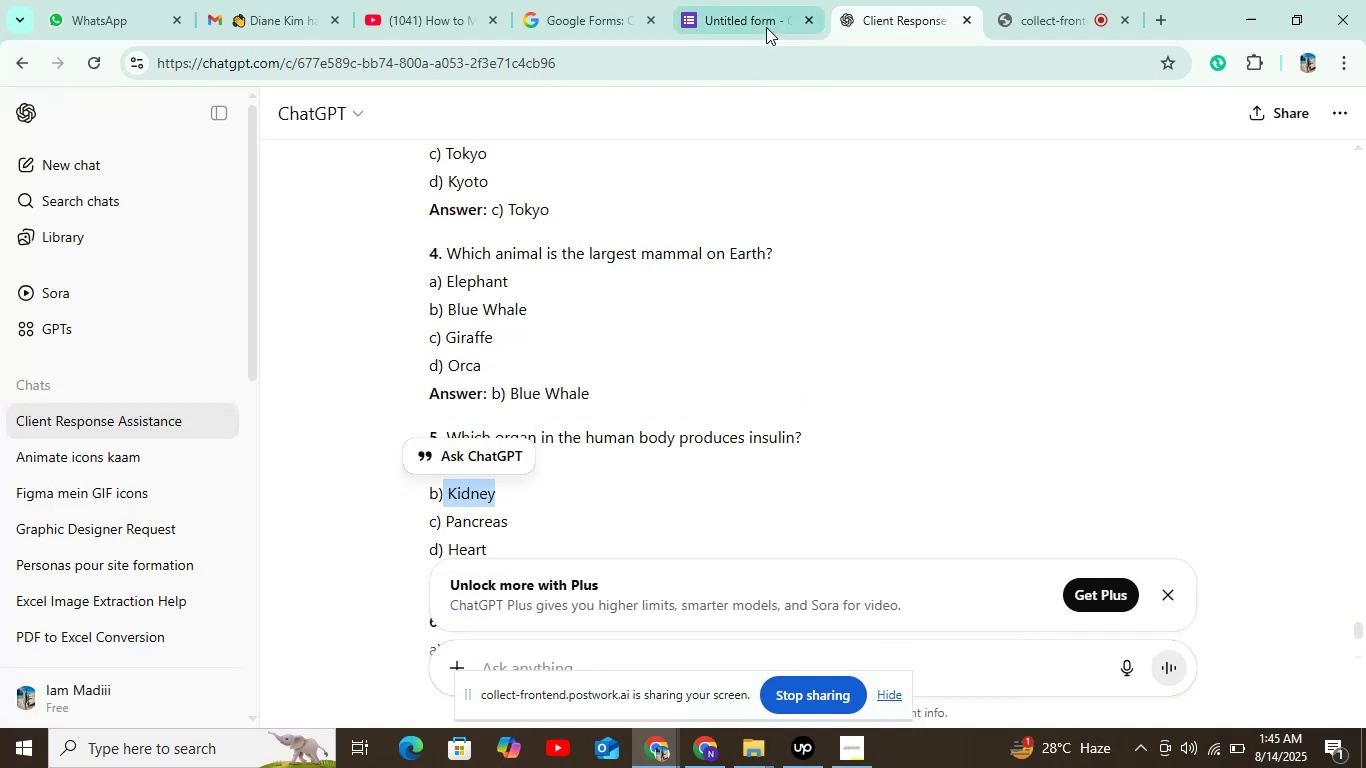 
left_click([768, 17])
 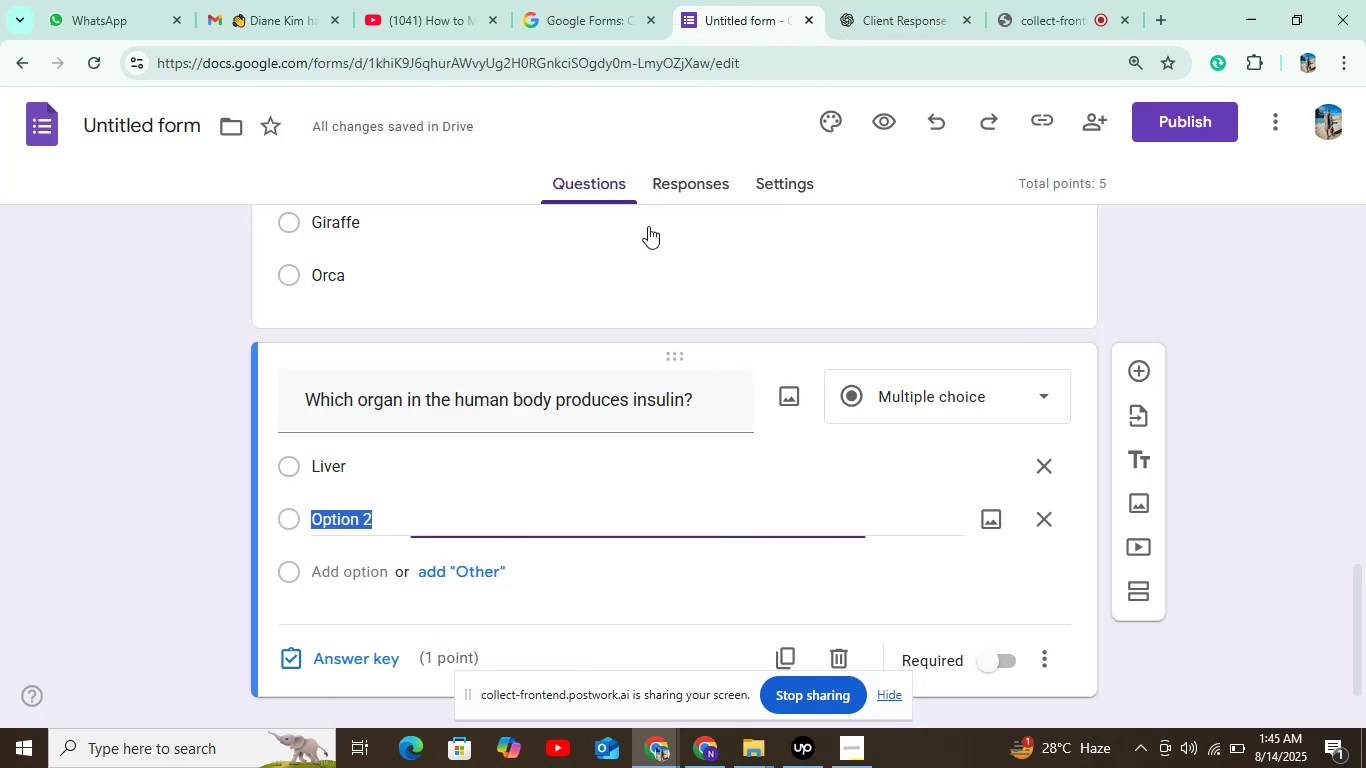 
key(Control+V)
 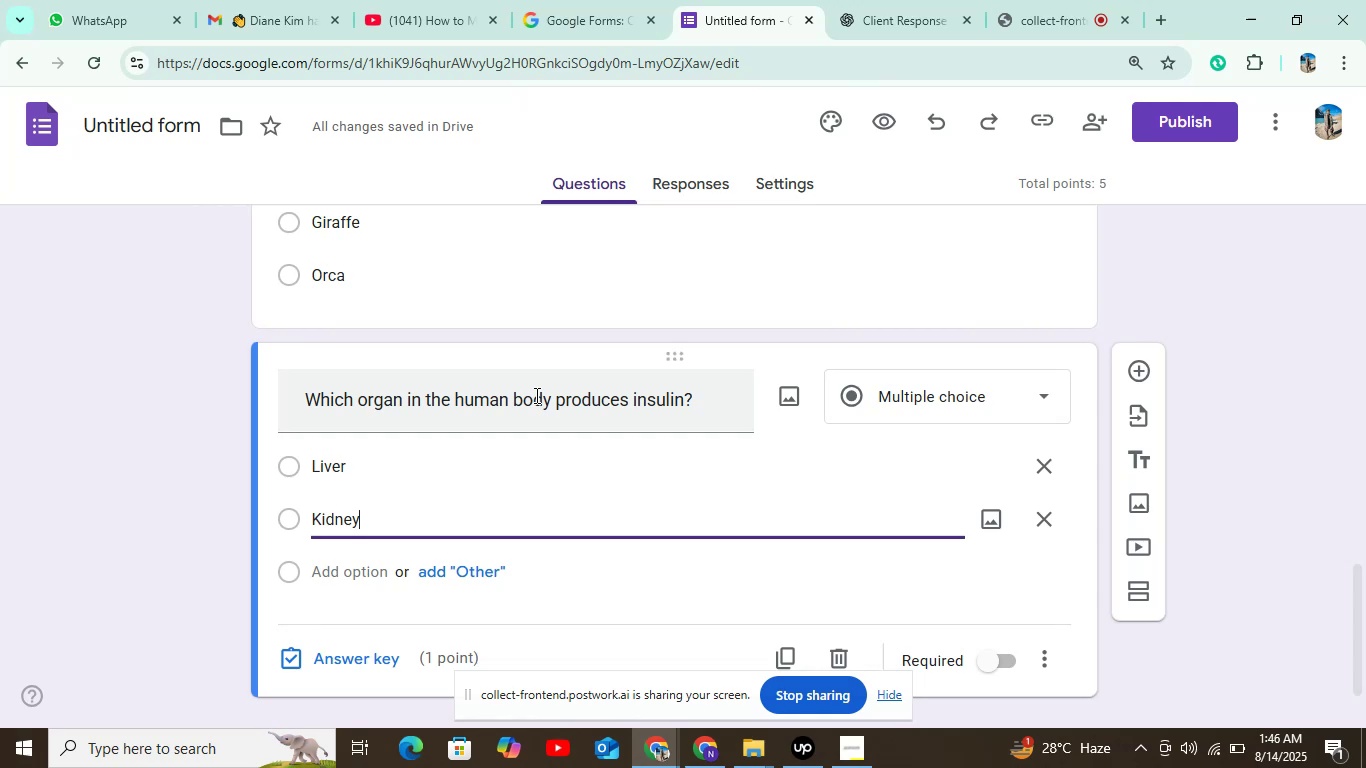 
wait(20.06)
 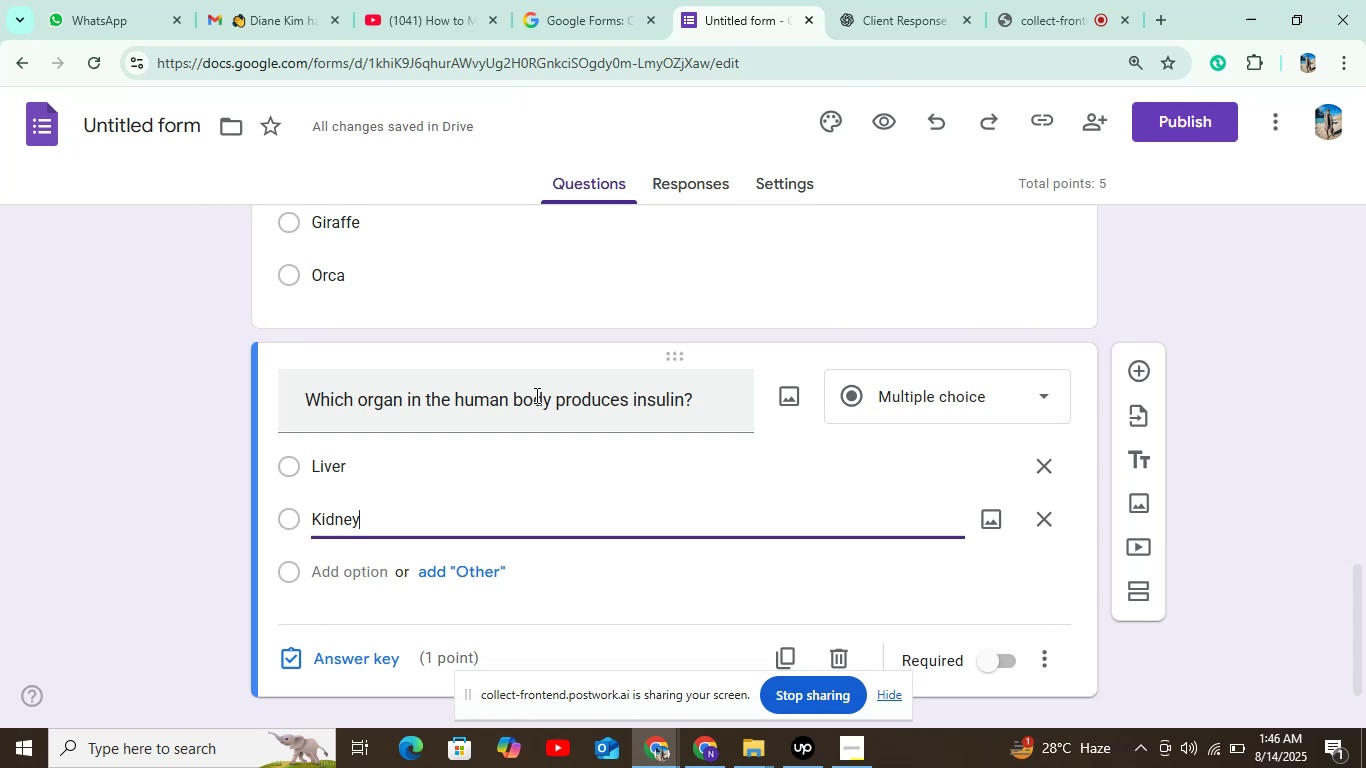 
left_click([889, 0])
 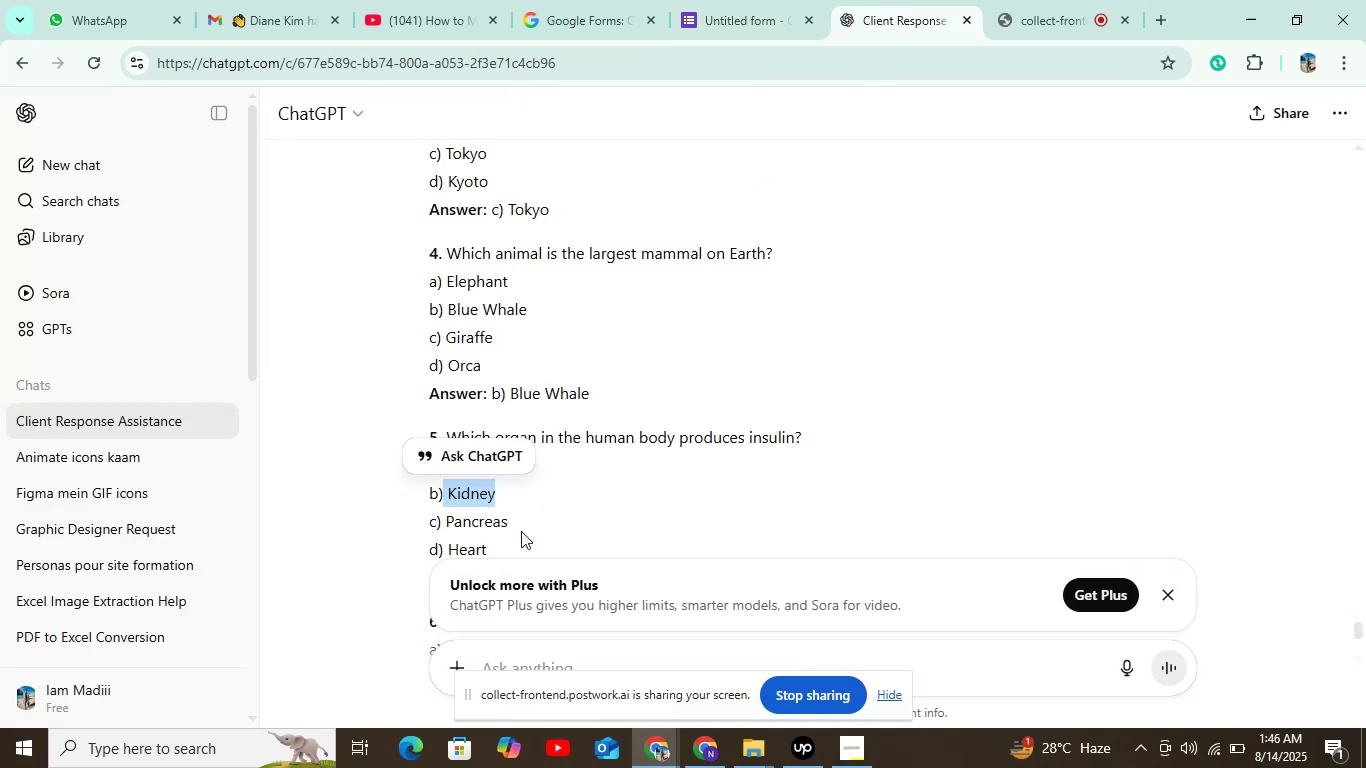 
left_click_drag(start_coordinate=[513, 518], to_coordinate=[449, 520])
 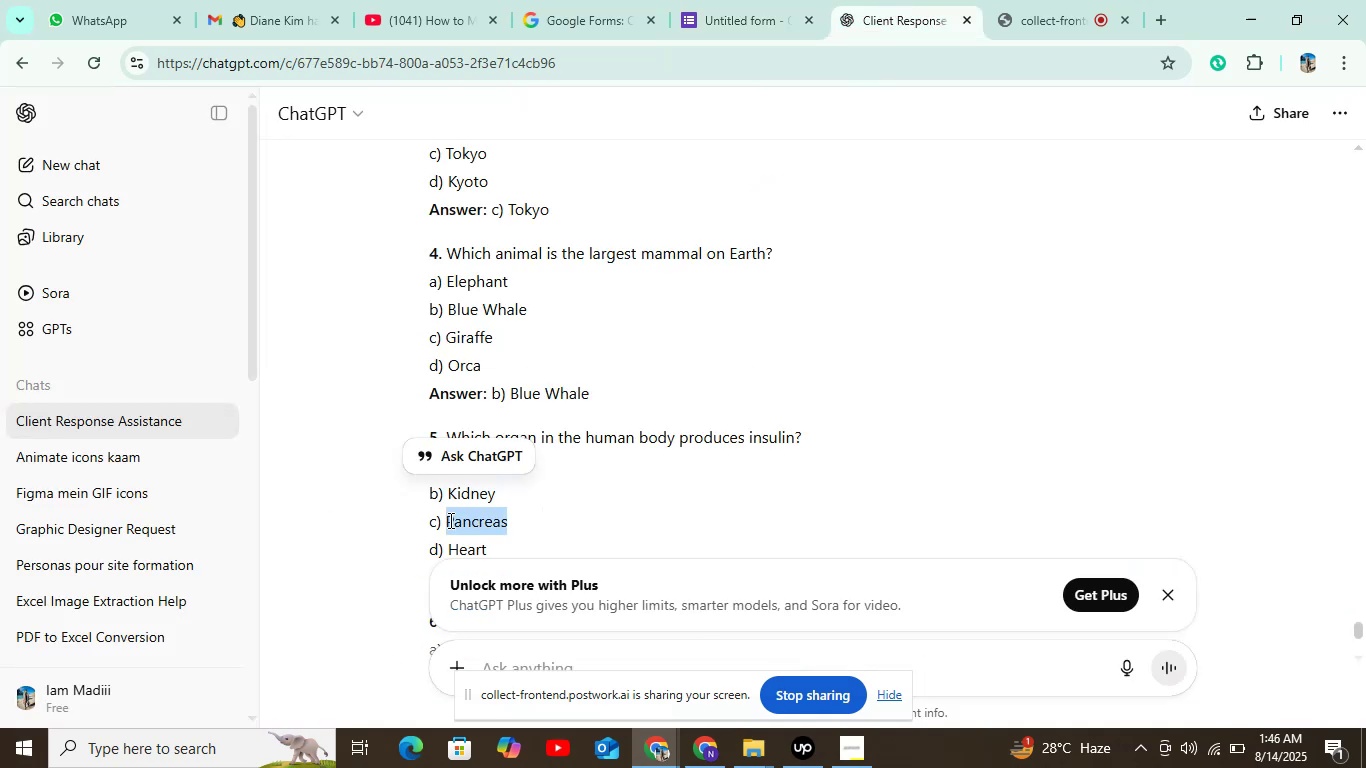 
key(Control+C)
 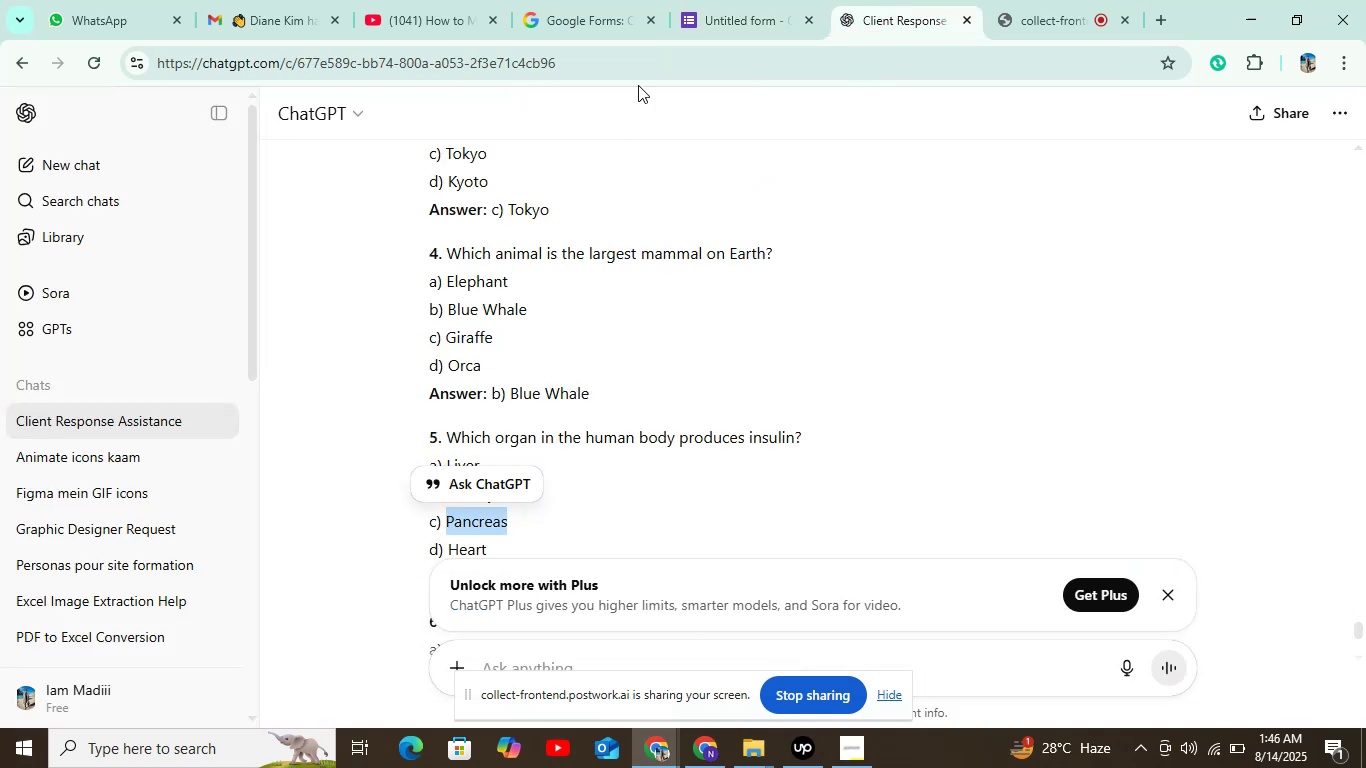 
left_click([751, 12])
 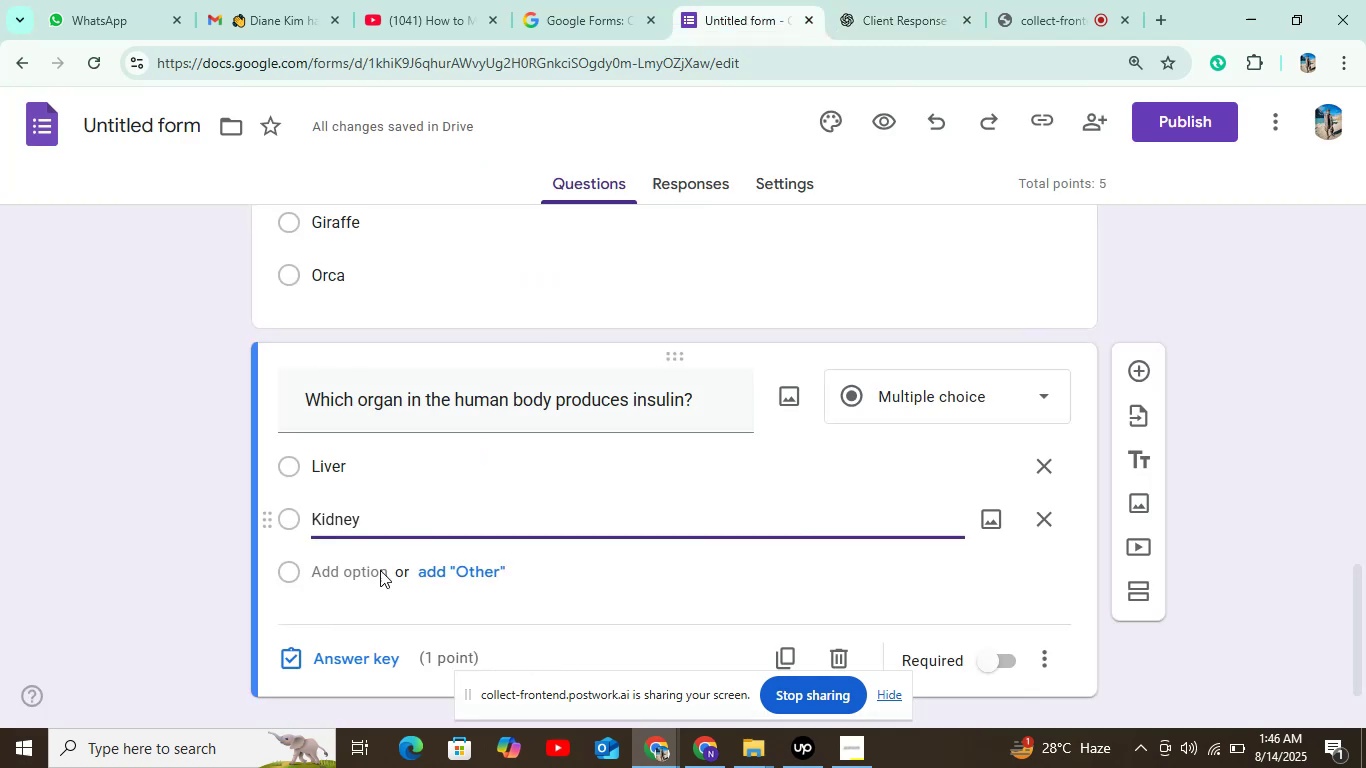 
left_click([375, 575])
 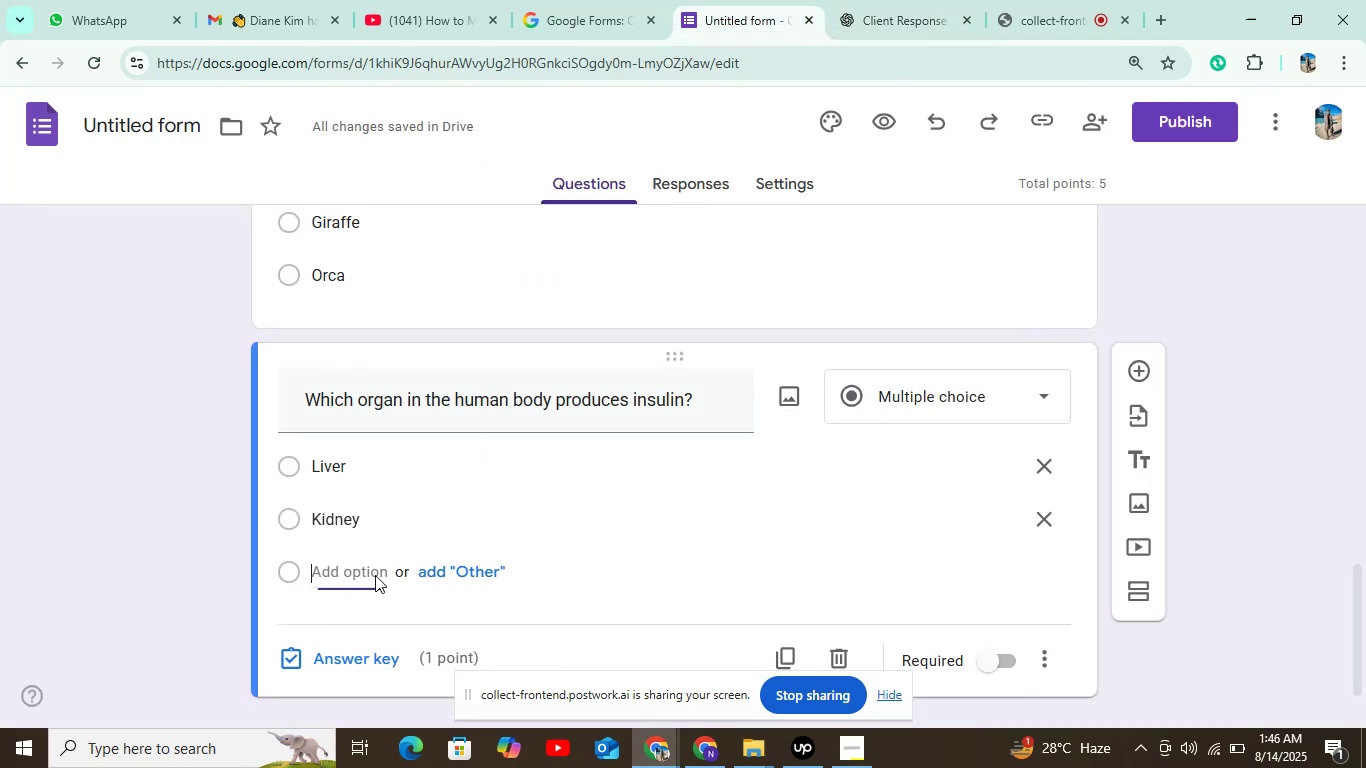 
key(Control+V)
 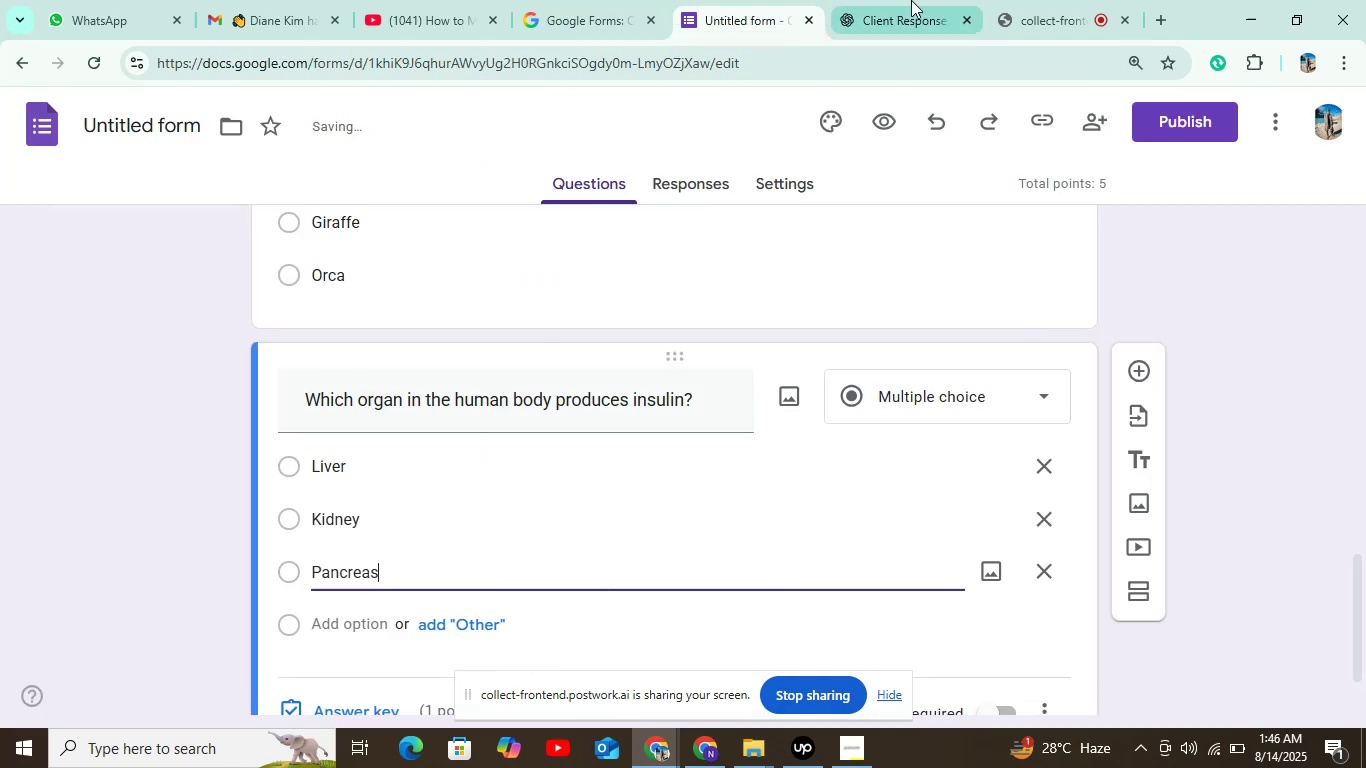 
left_click([927, 0])
 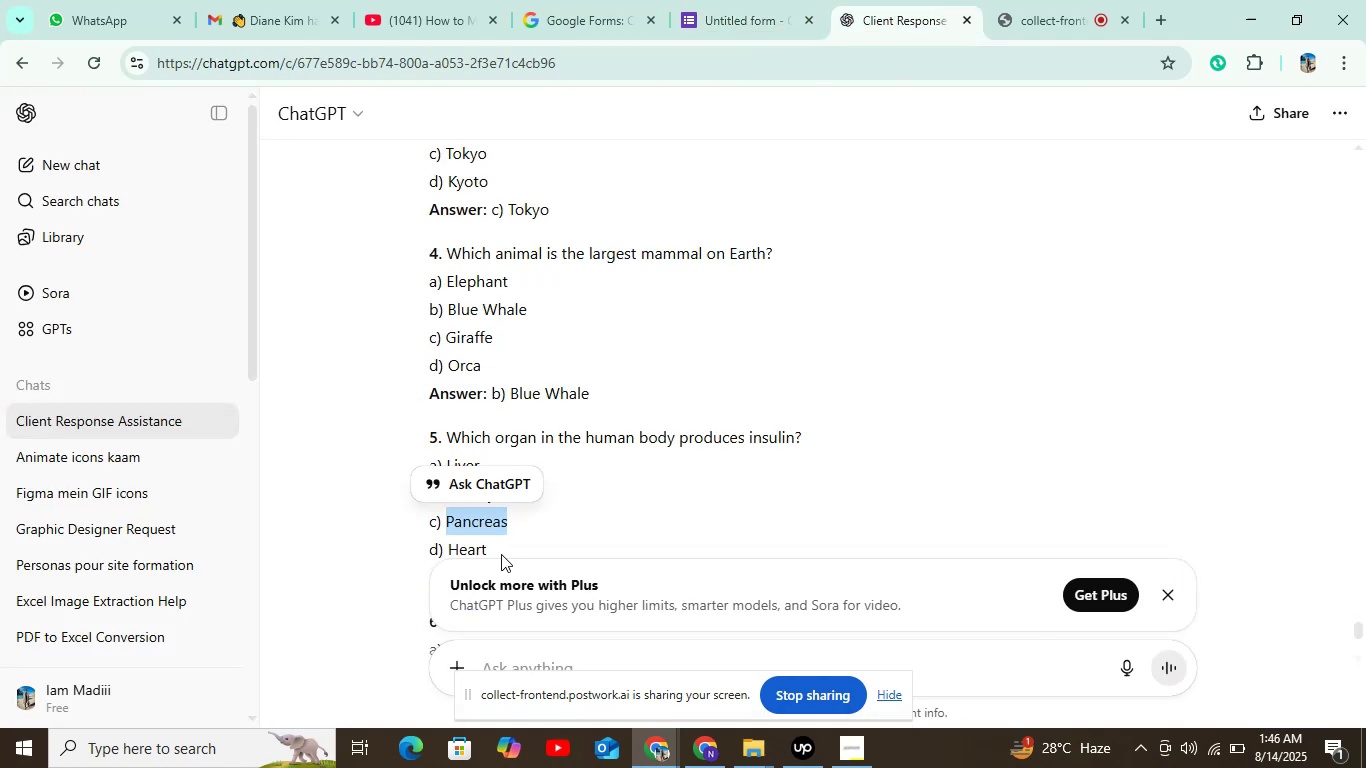 
left_click_drag(start_coordinate=[485, 549], to_coordinate=[446, 544])
 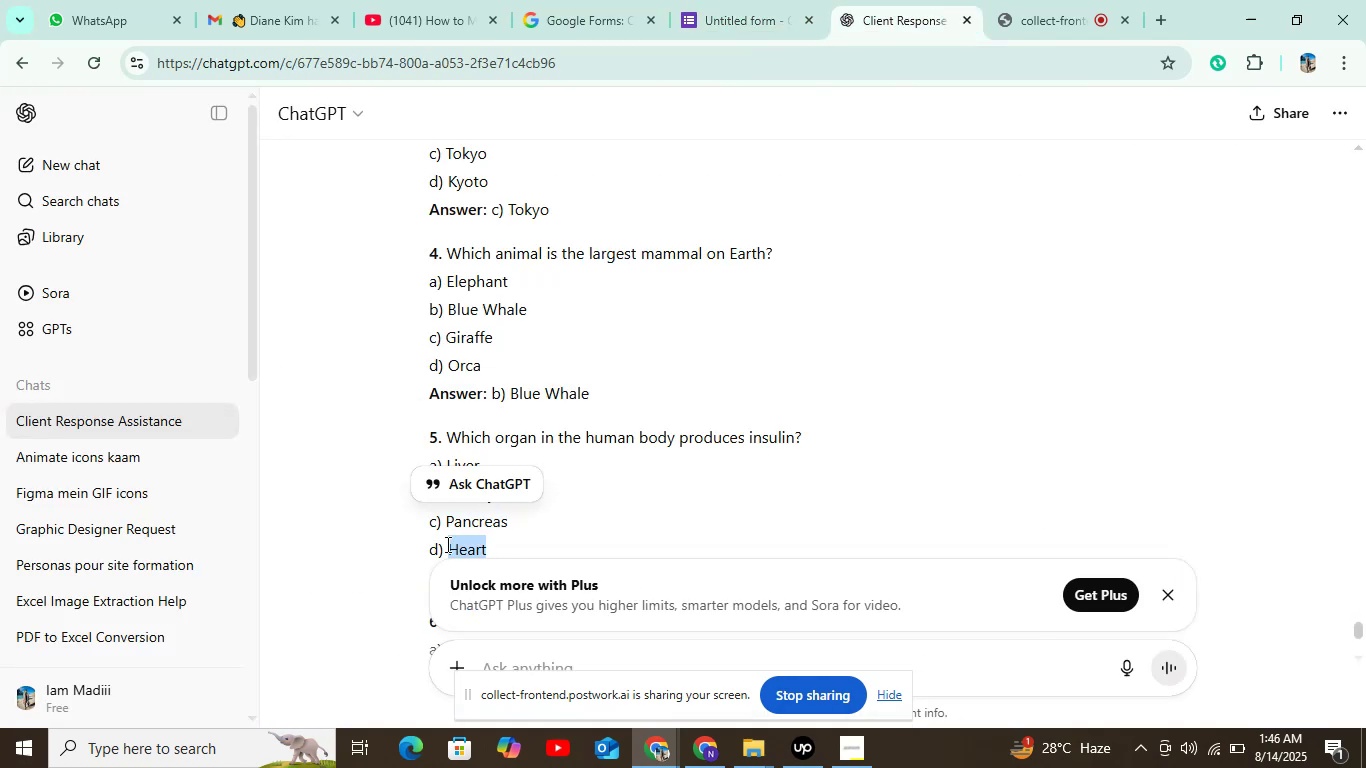 
key(Control+C)
 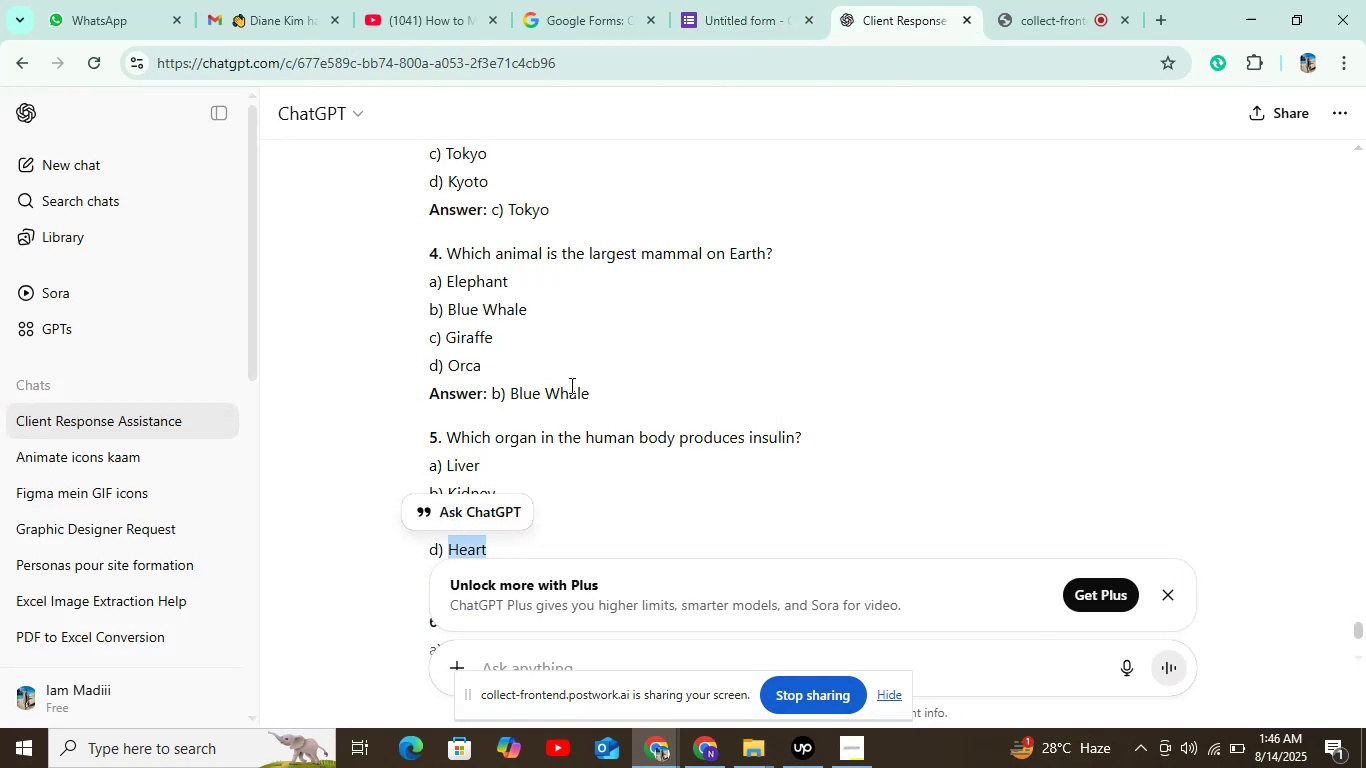 
scroll: coordinate [572, 378], scroll_direction: down, amount: 1.0
 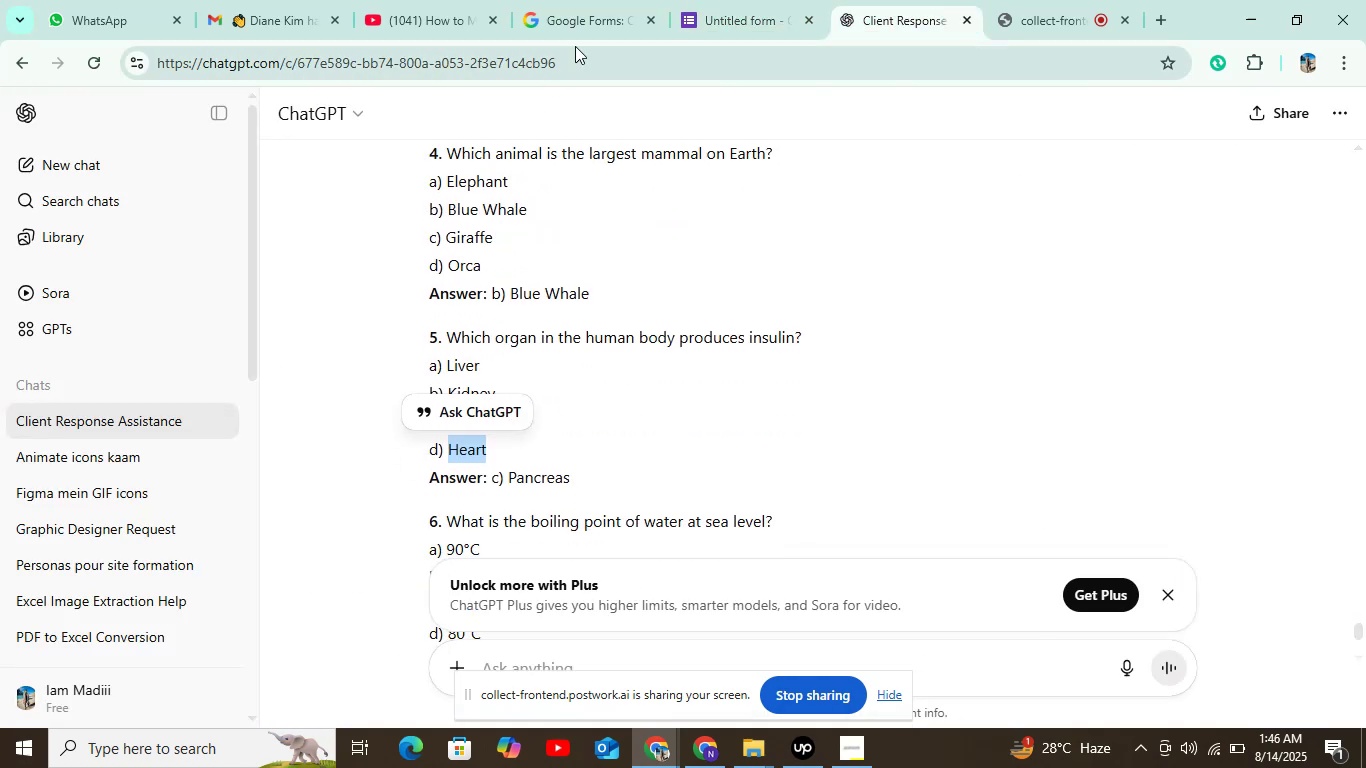 
left_click([716, 11])
 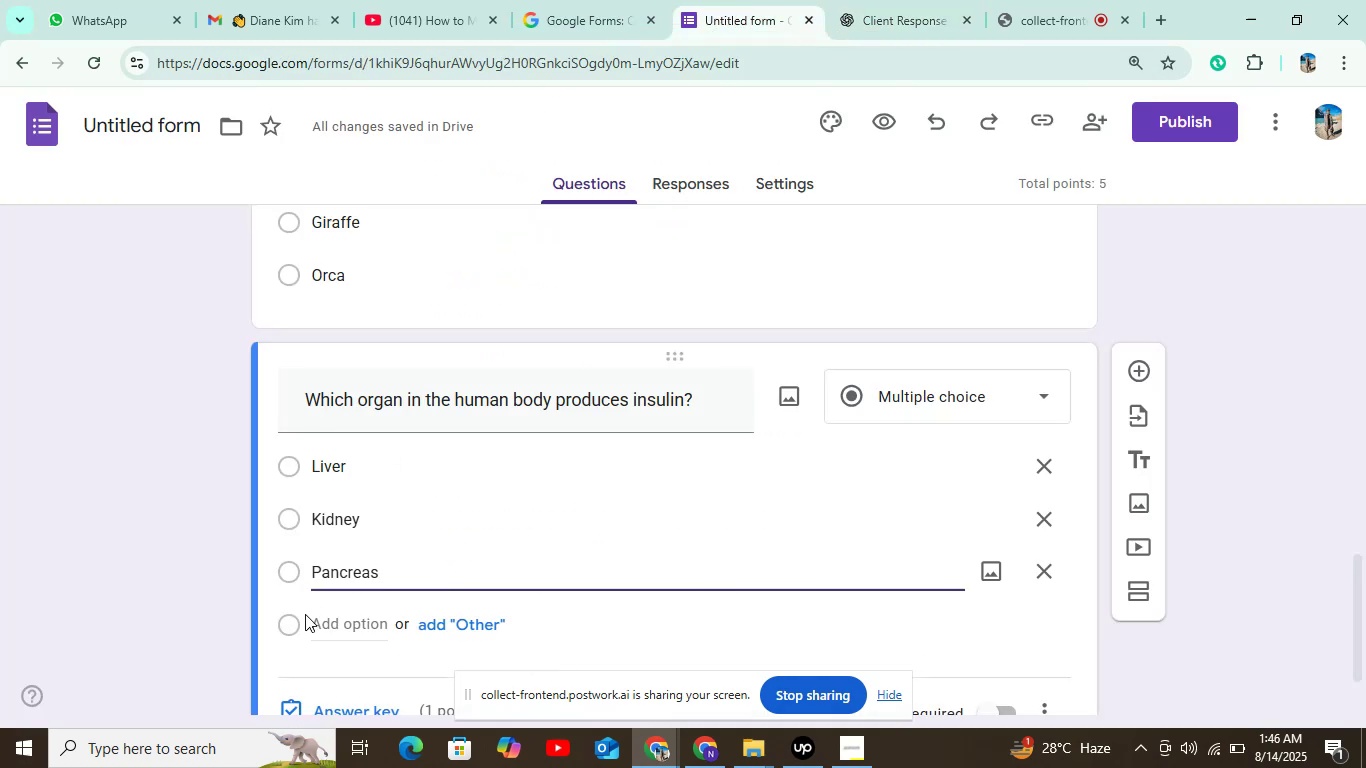 
scroll: coordinate [381, 551], scroll_direction: down, amount: 2.0
 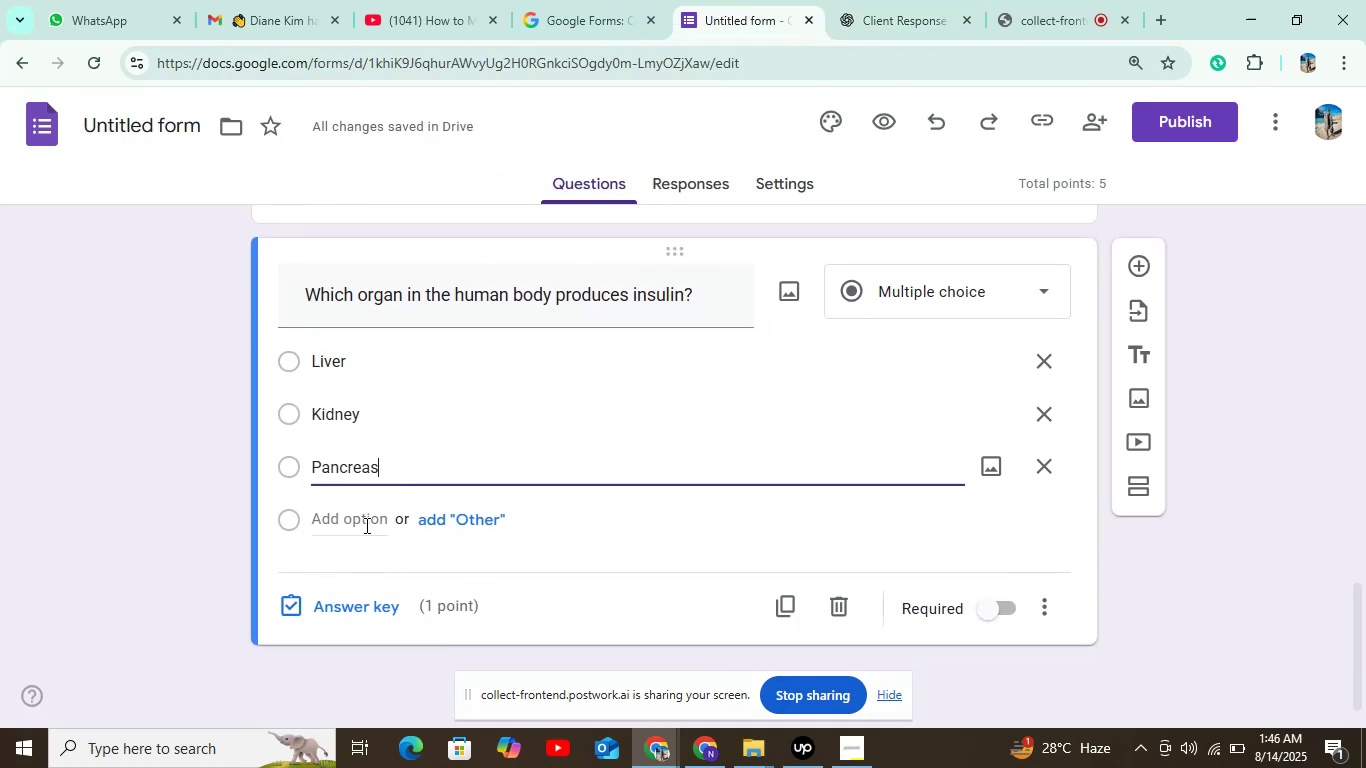 
left_click([366, 519])
 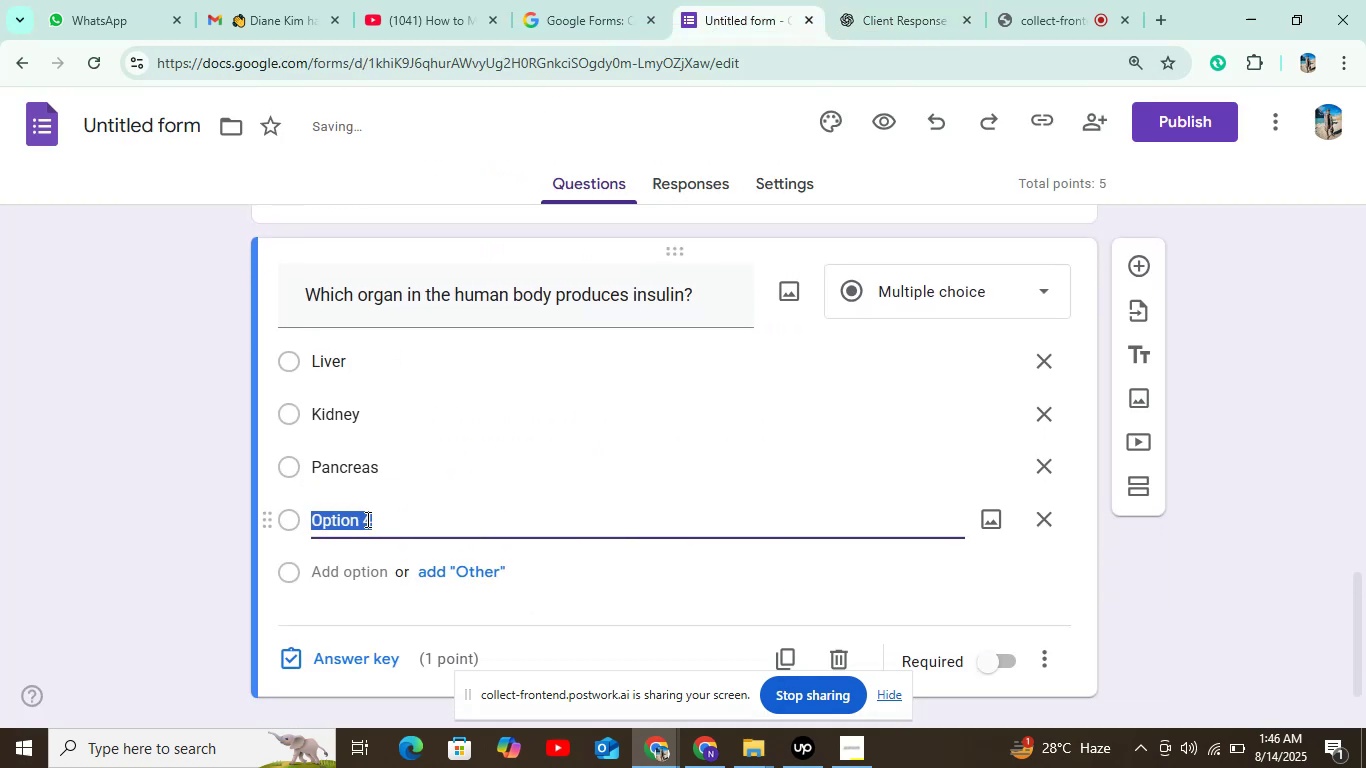 
key(Control+V)
 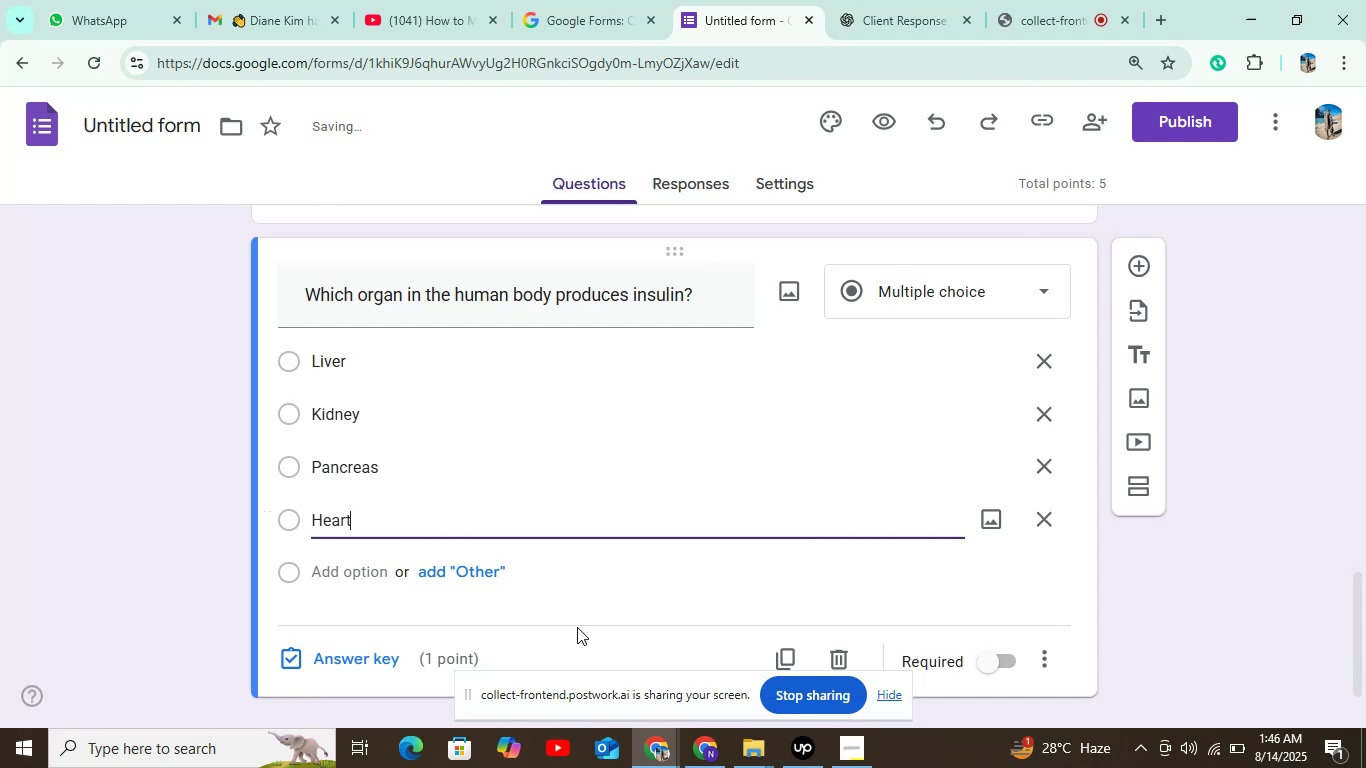 
left_click([373, 655])
 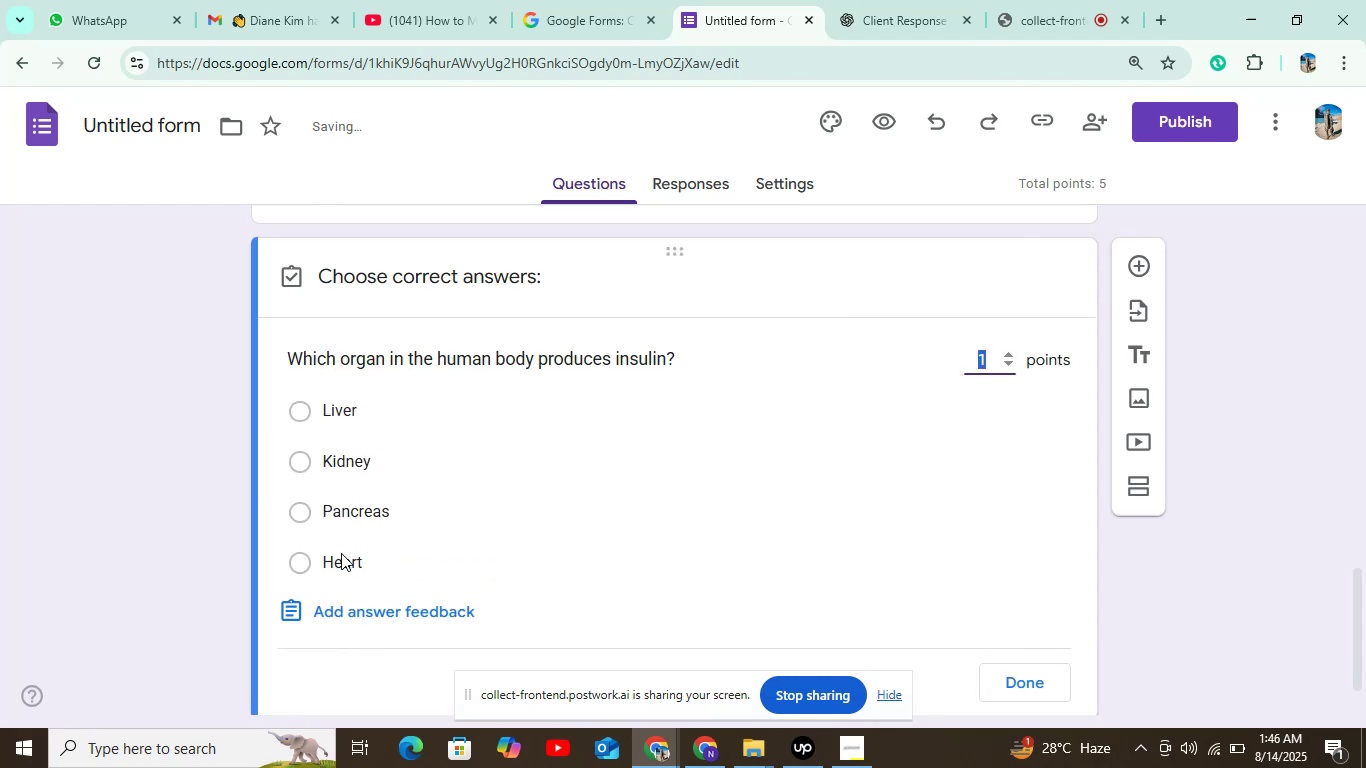 
left_click([334, 509])
 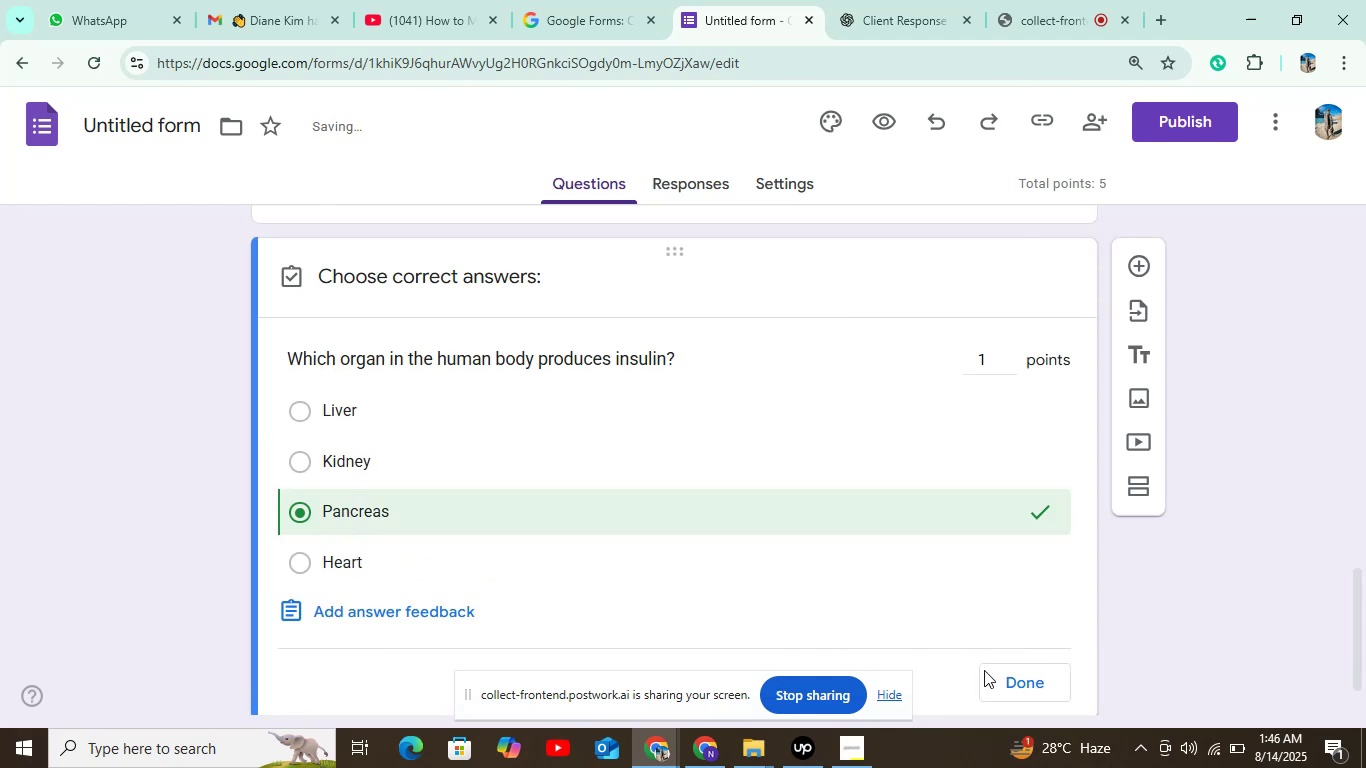 
left_click([1018, 684])
 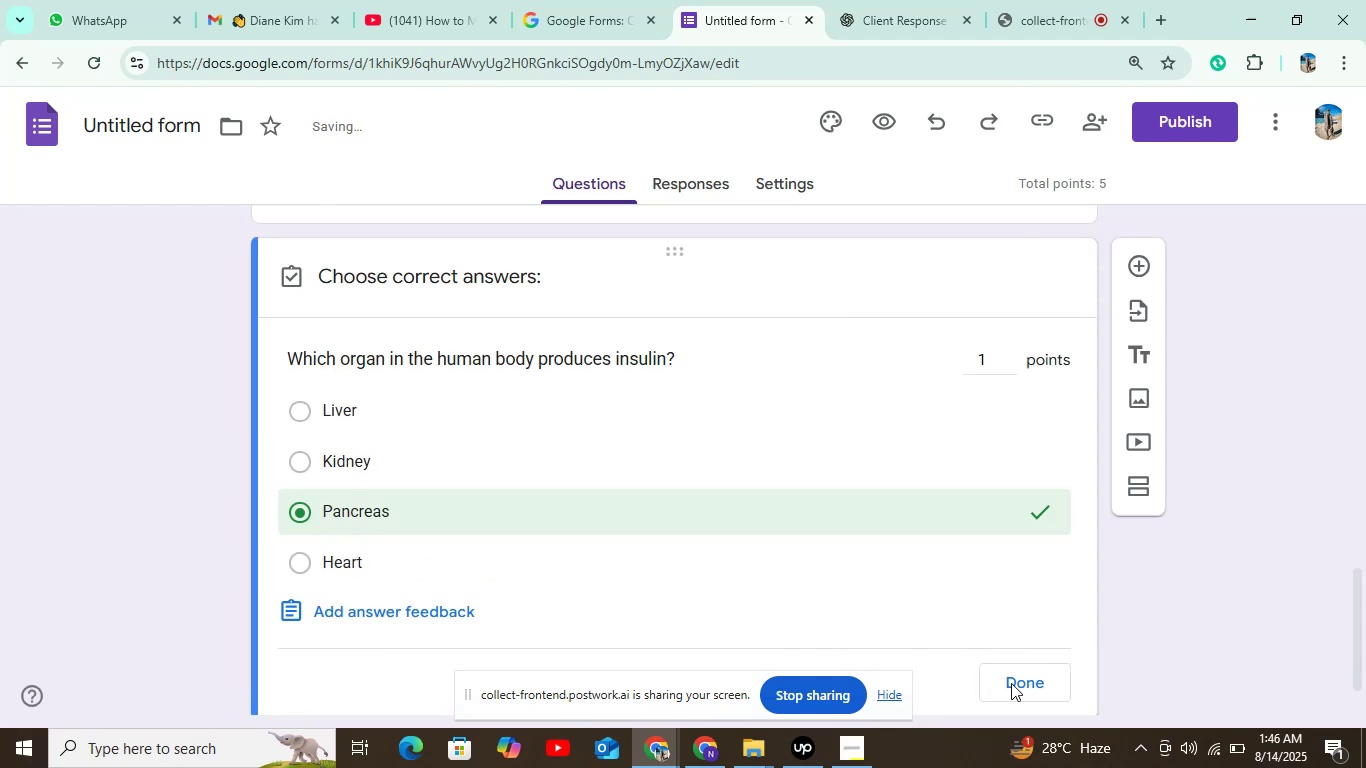 
scroll: coordinate [1151, 634], scroll_direction: down, amount: 8.0
 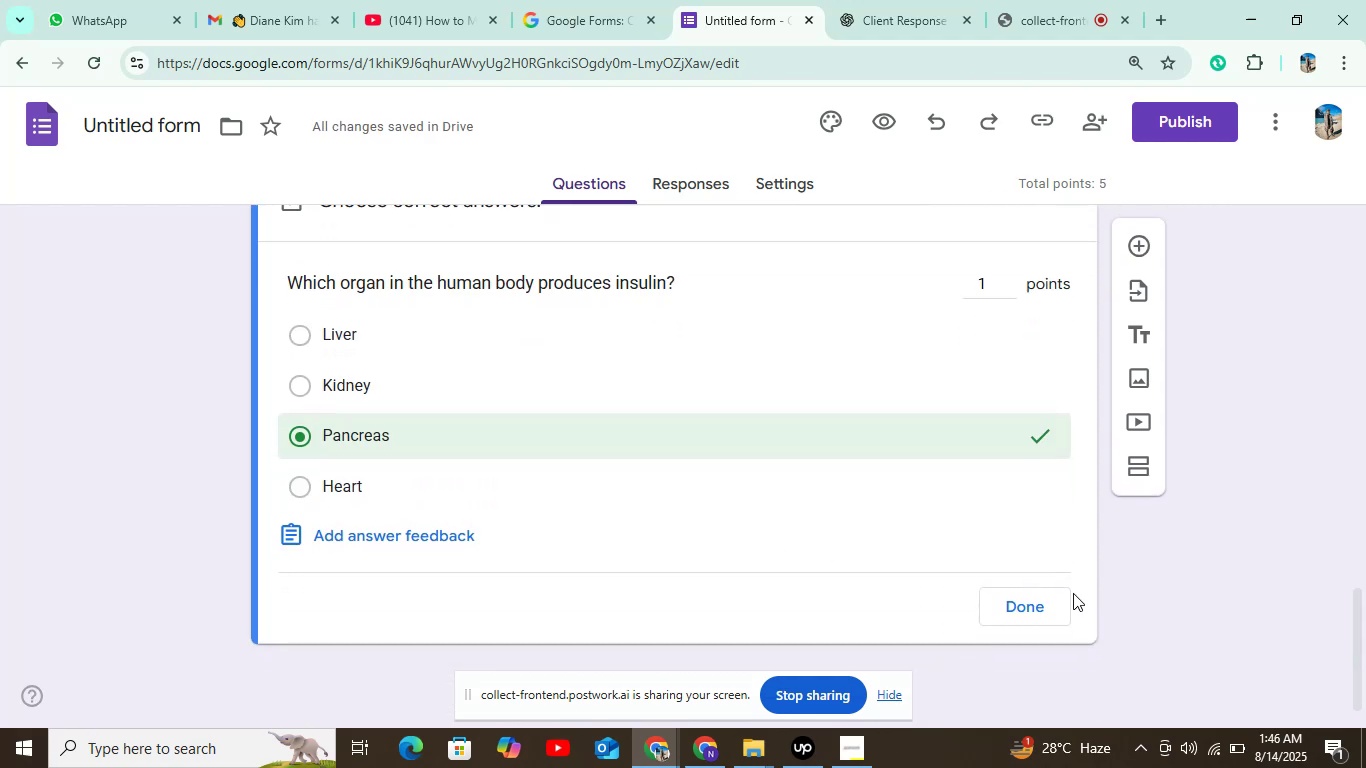 
left_click([1040, 611])
 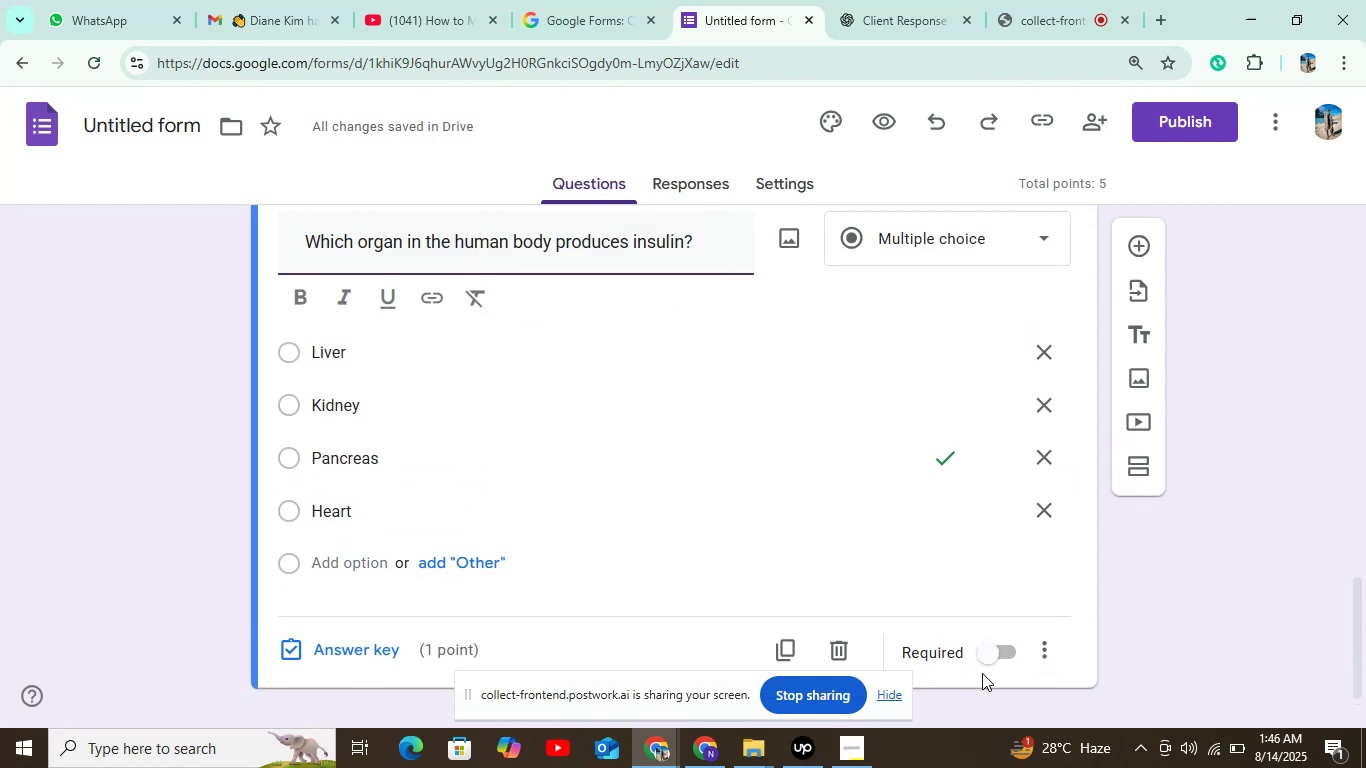 
left_click([994, 657])
 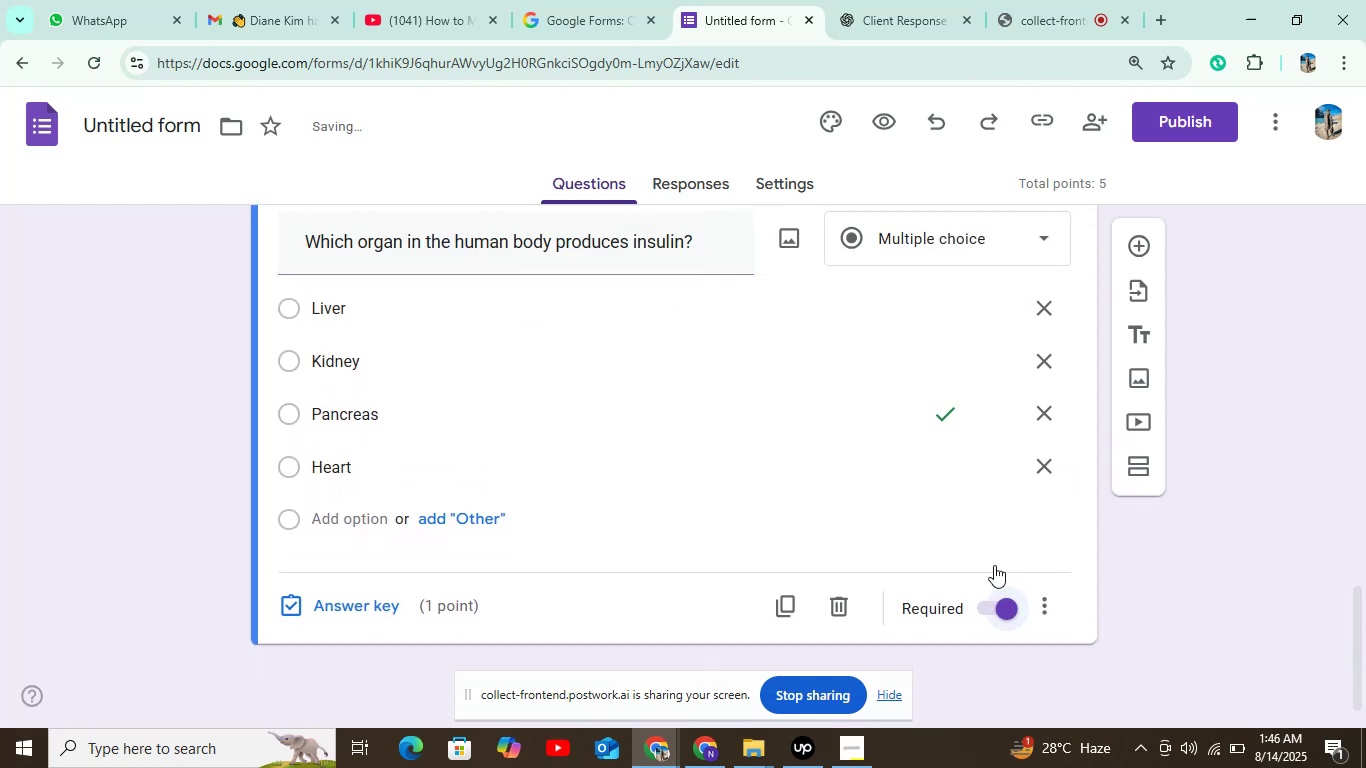 
left_click([1138, 235])
 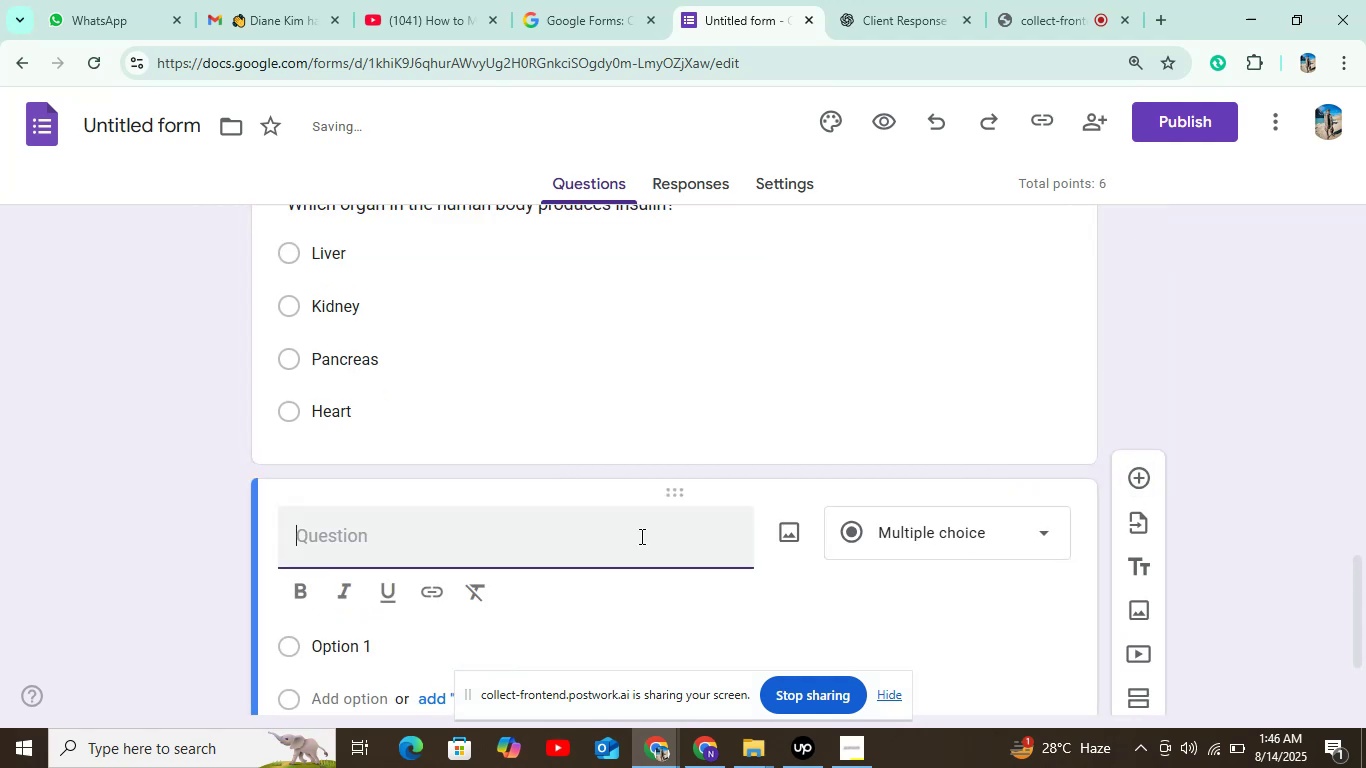 
scroll: coordinate [722, 508], scroll_direction: down, amount: 6.0
 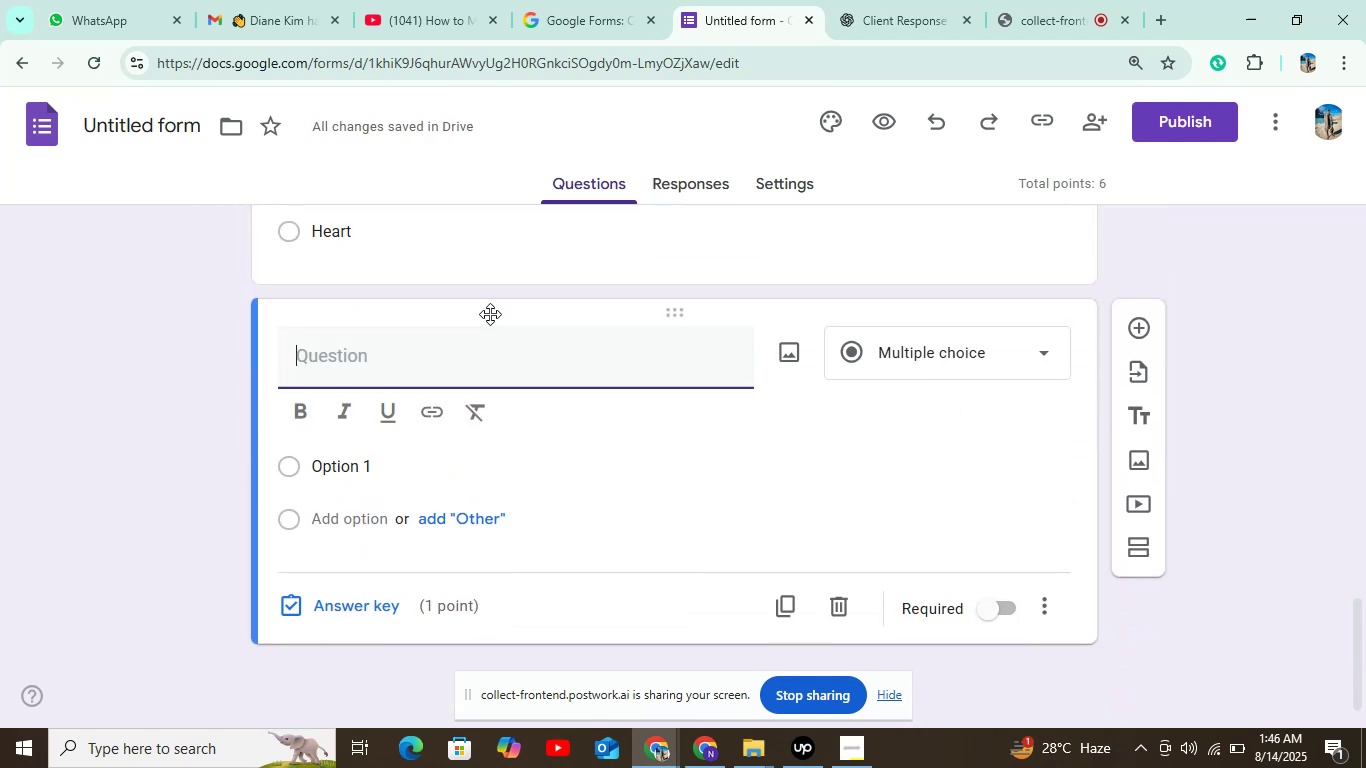 
left_click([675, 315])
 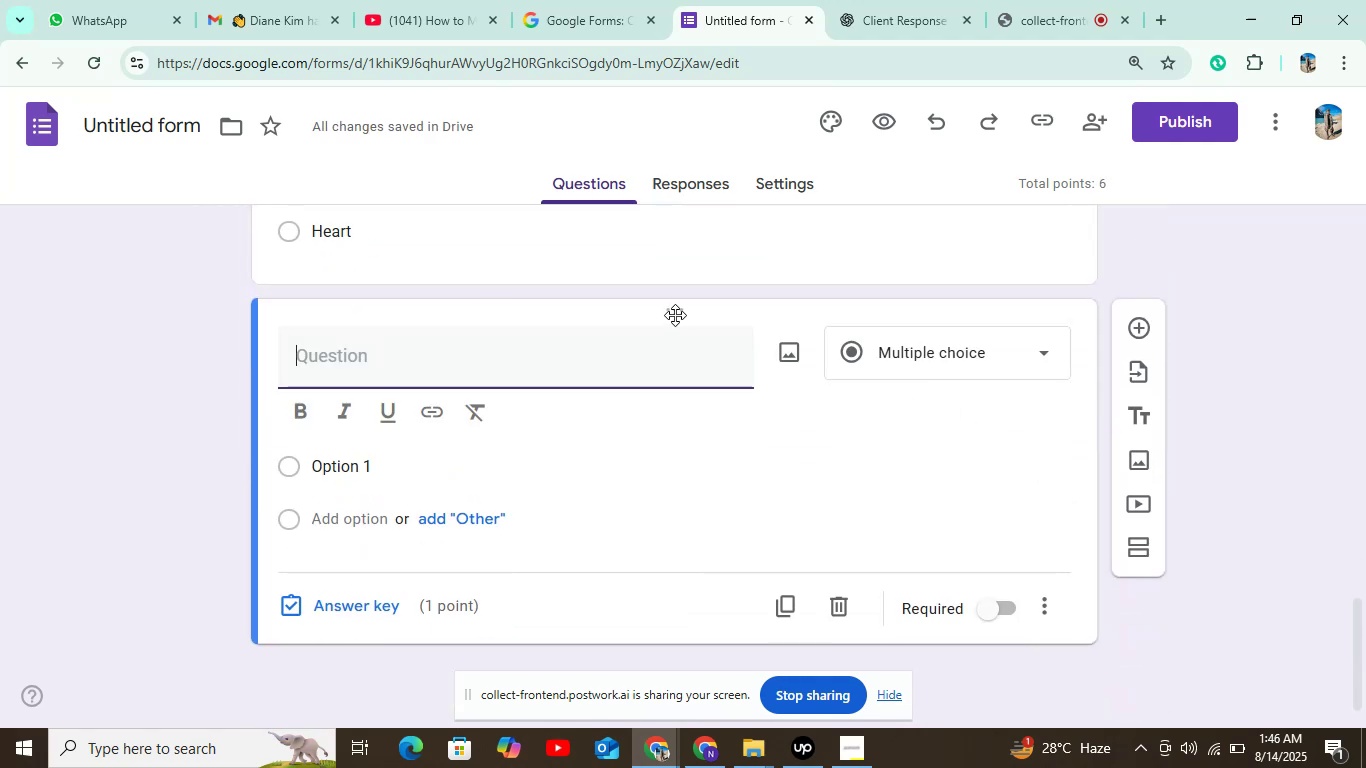 
right_click([675, 315])
 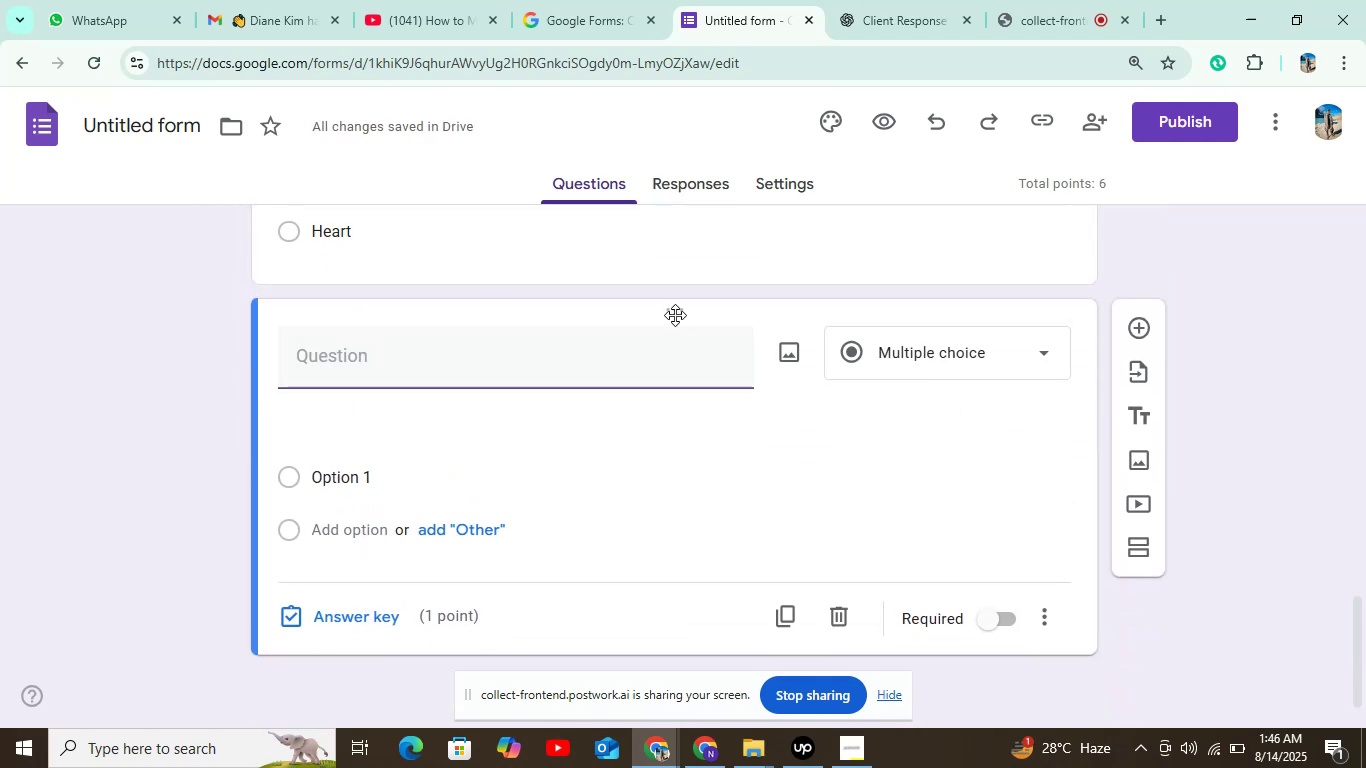 
left_click([675, 315])
 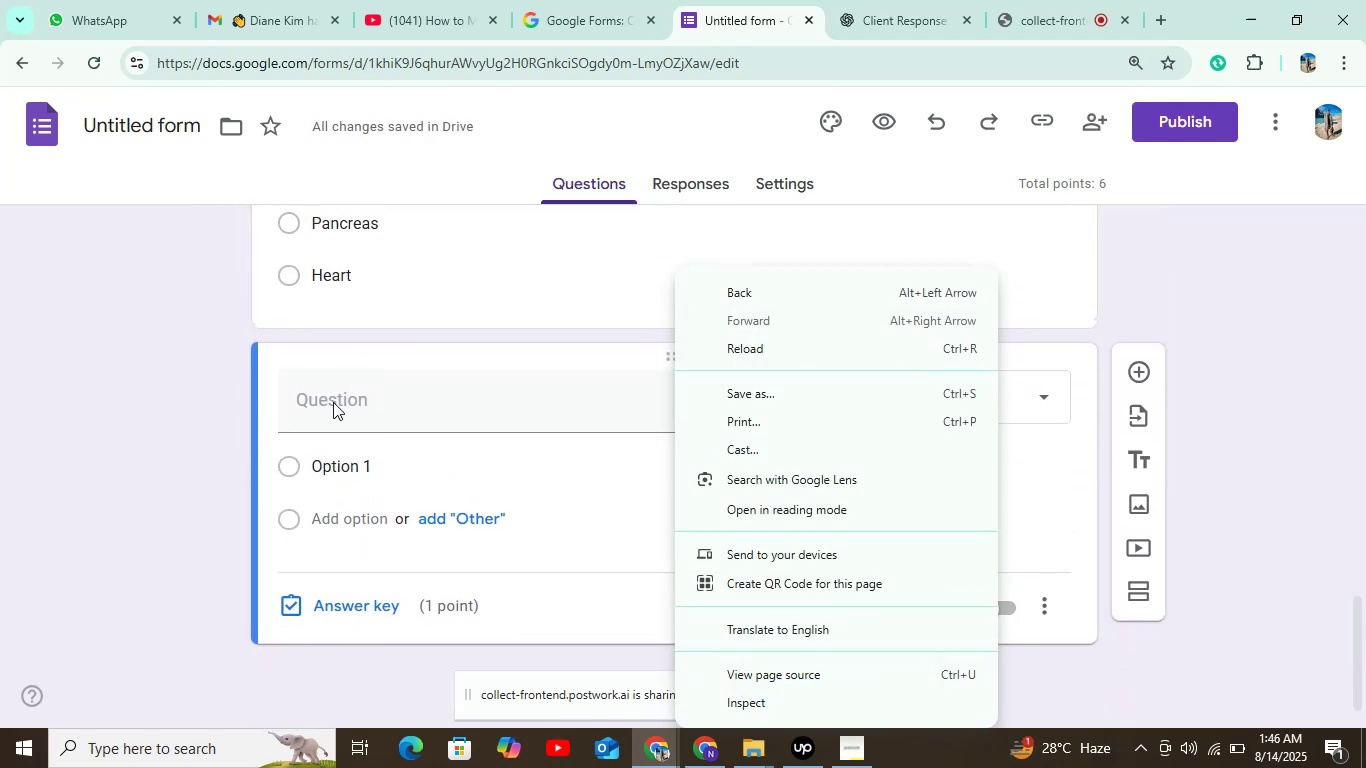 
left_click([127, 400])
 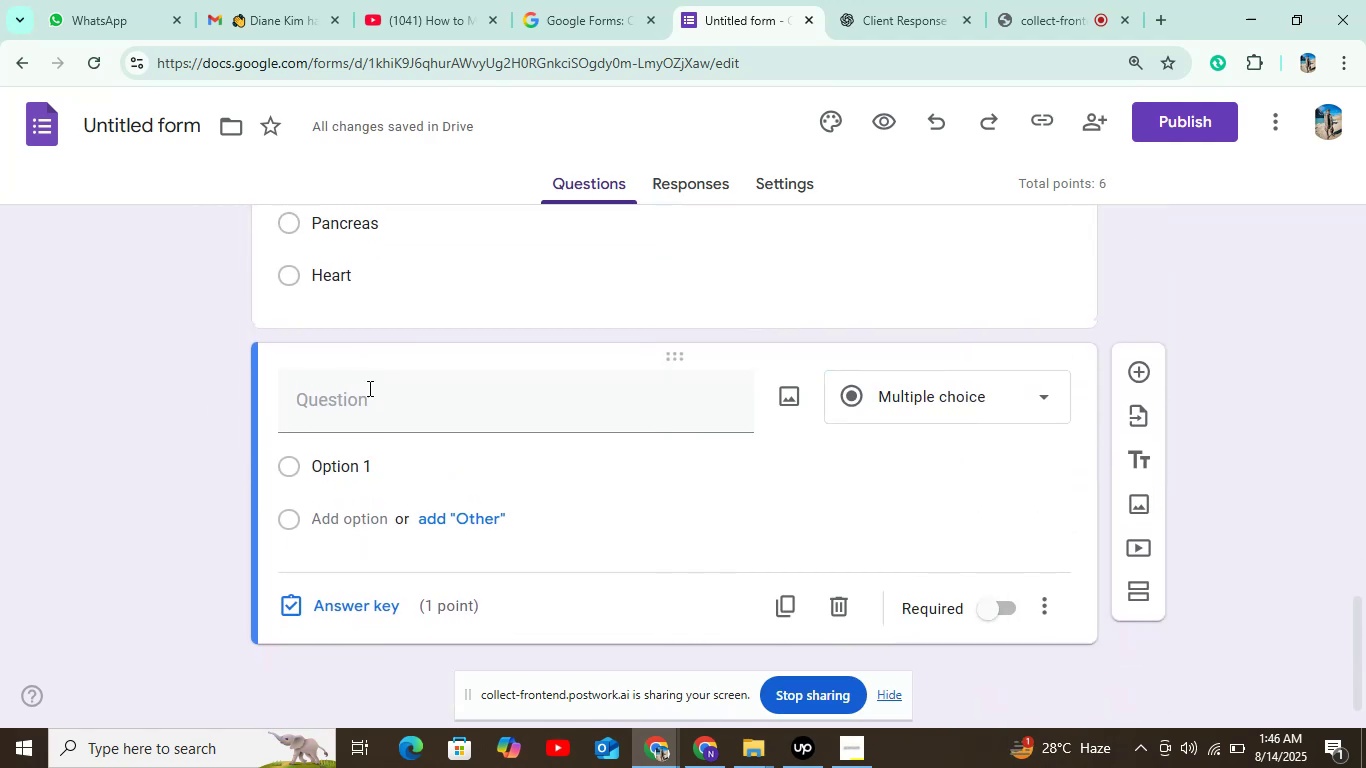 
scroll: coordinate [806, 470], scroll_direction: up, amount: 6.0
 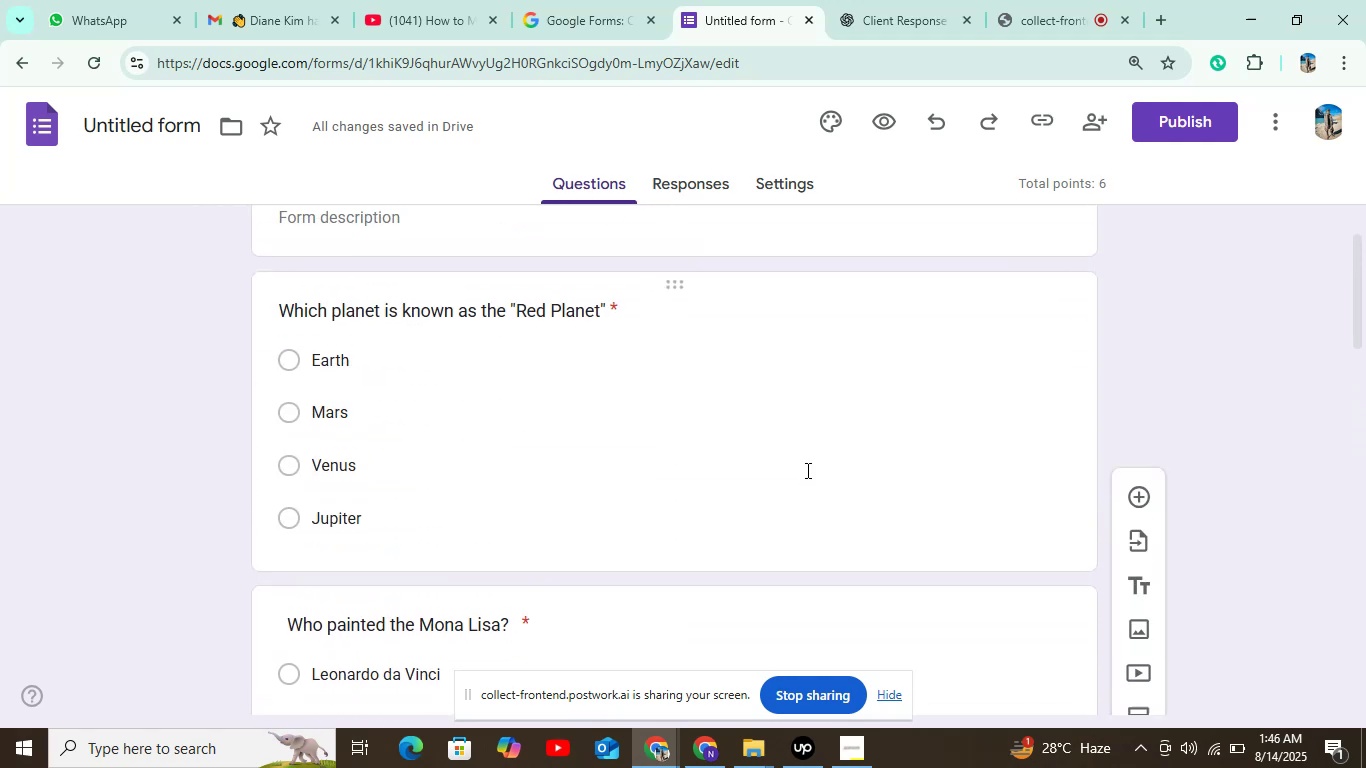 
scroll: coordinate [807, 469], scroll_direction: down, amount: 10.0
 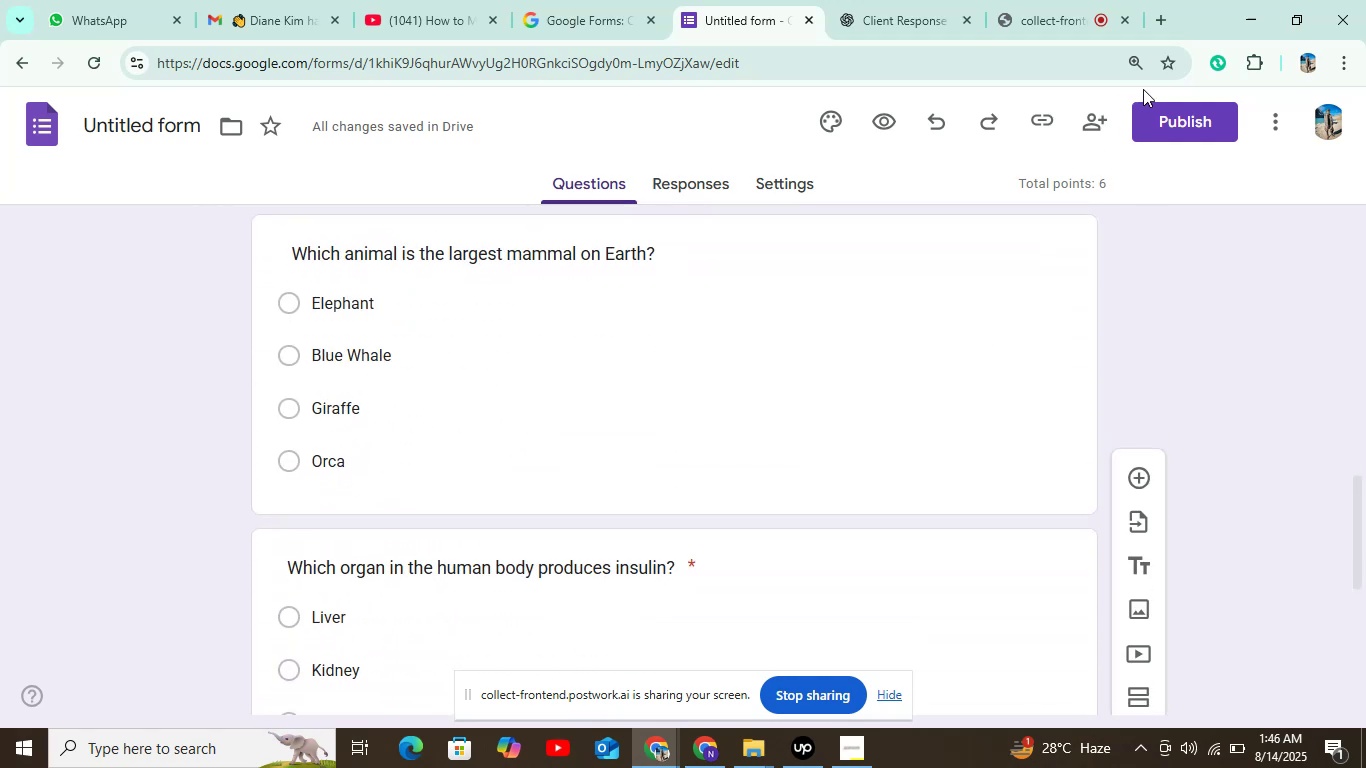 
left_click([1150, 117])
 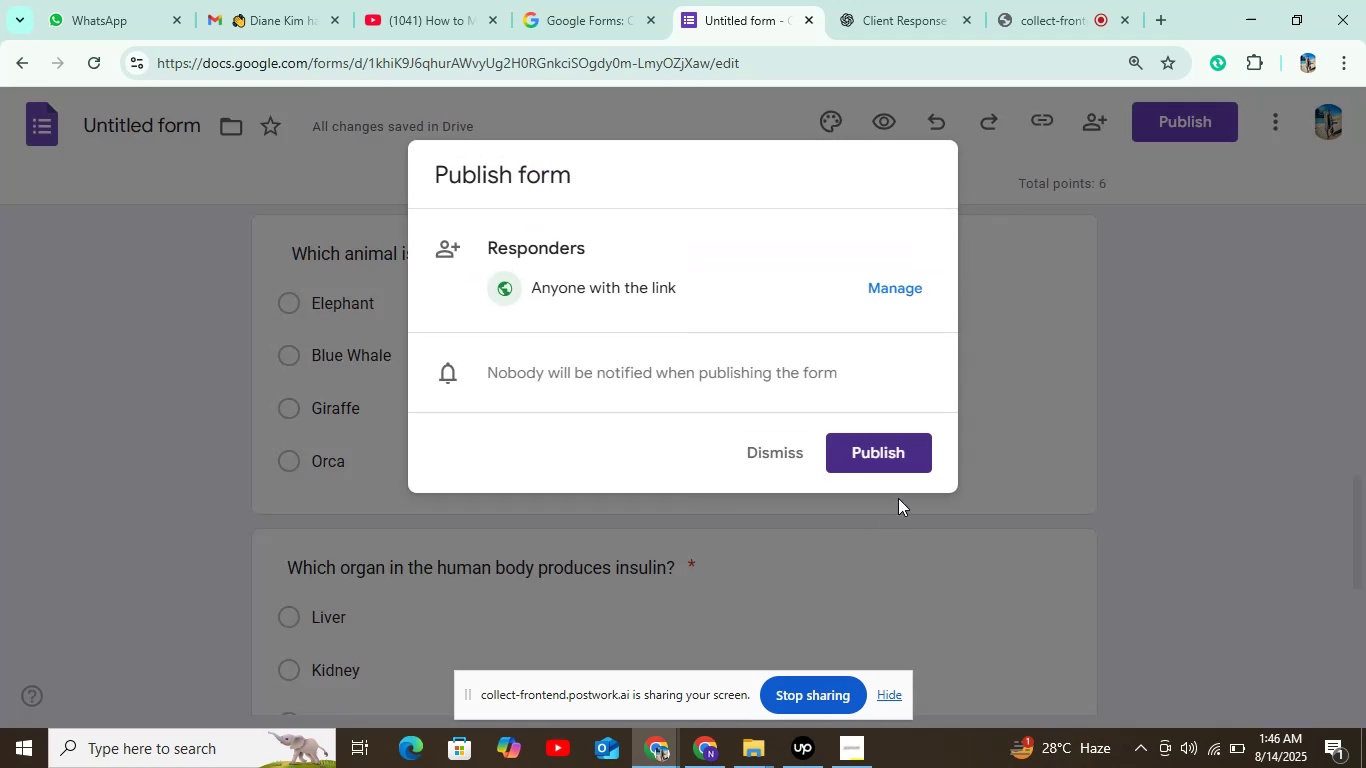 
left_click([904, 462])
 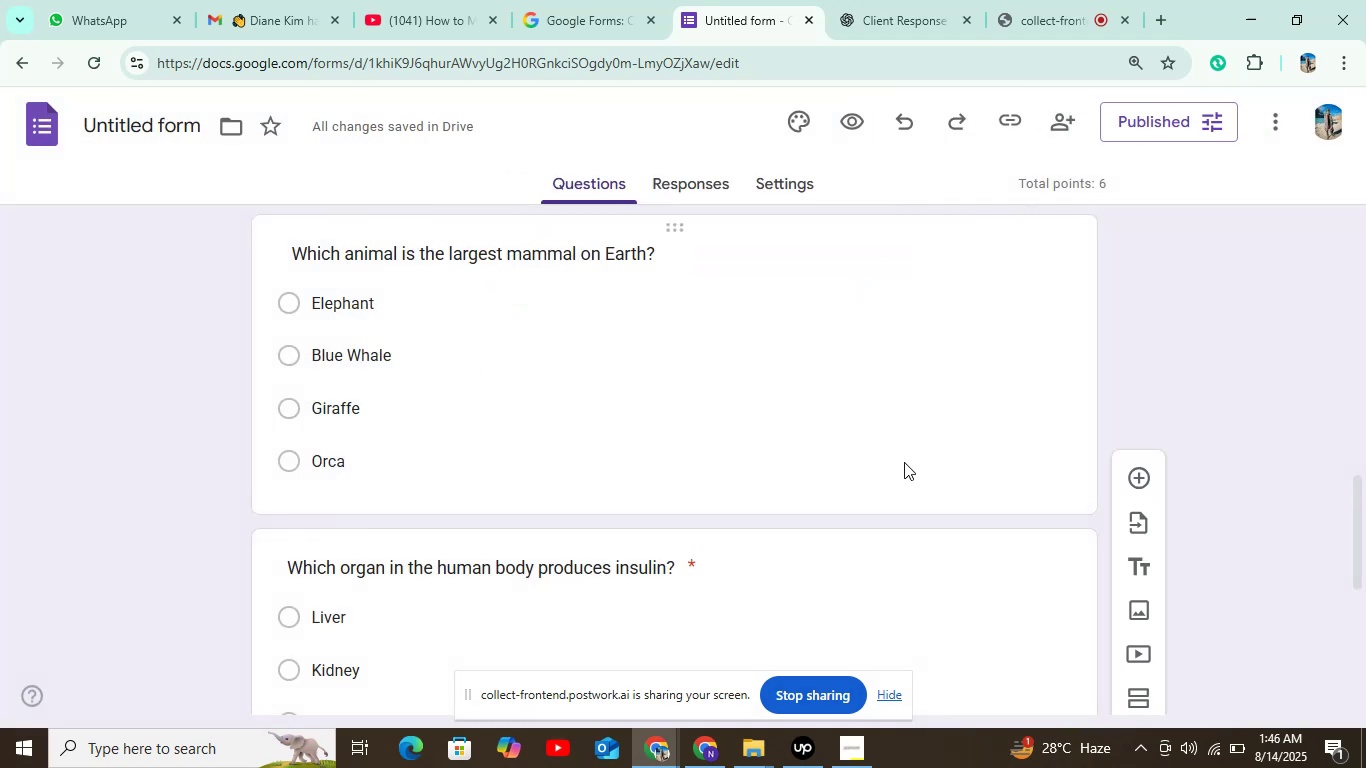 
mouse_move([810, 755])
 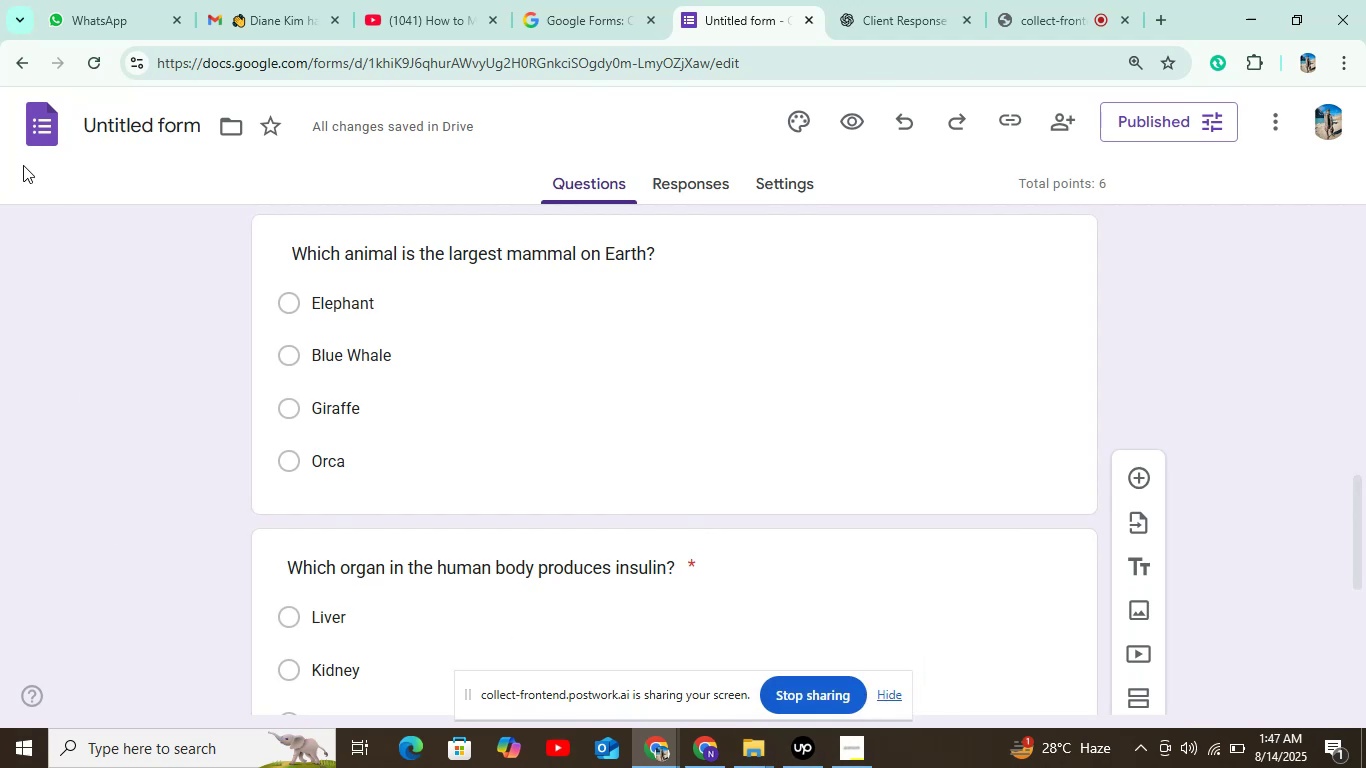 
left_click([28, 126])
 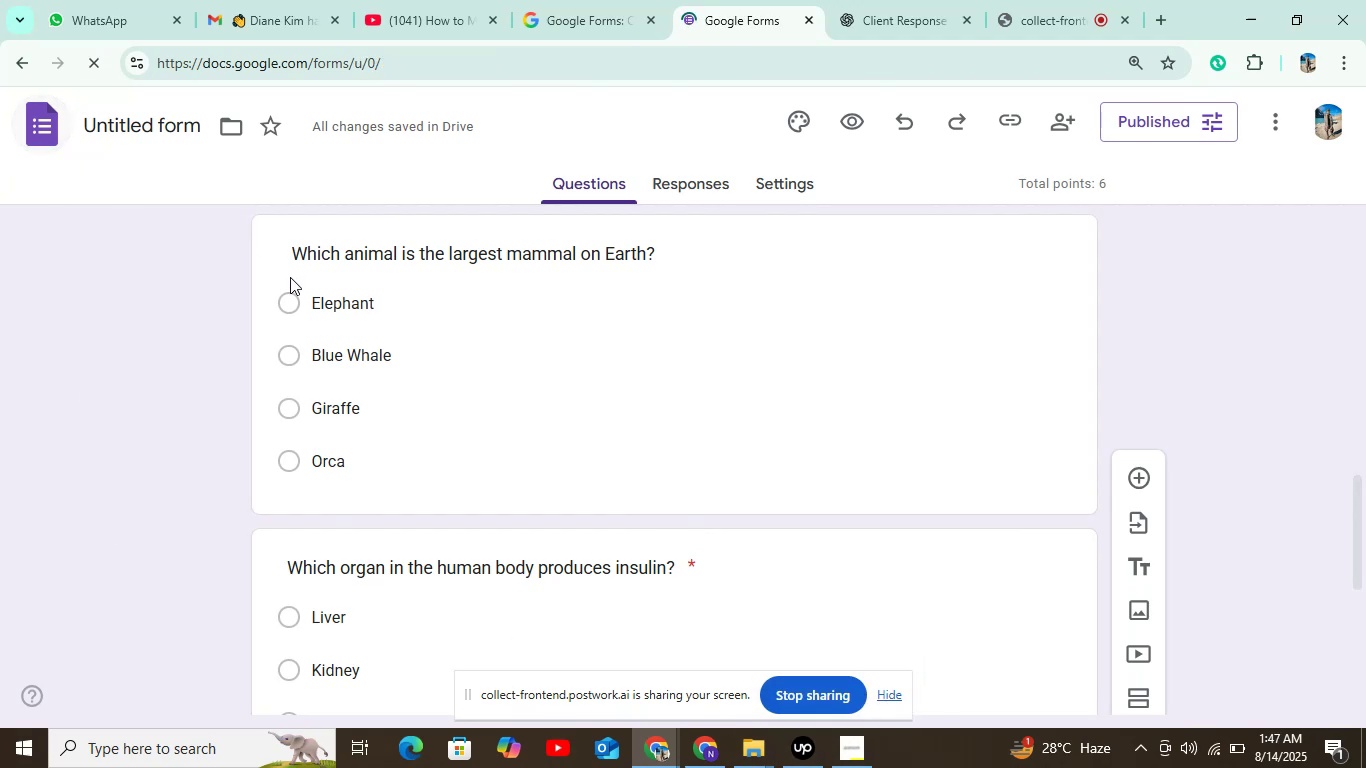 
left_click([290, 277])
 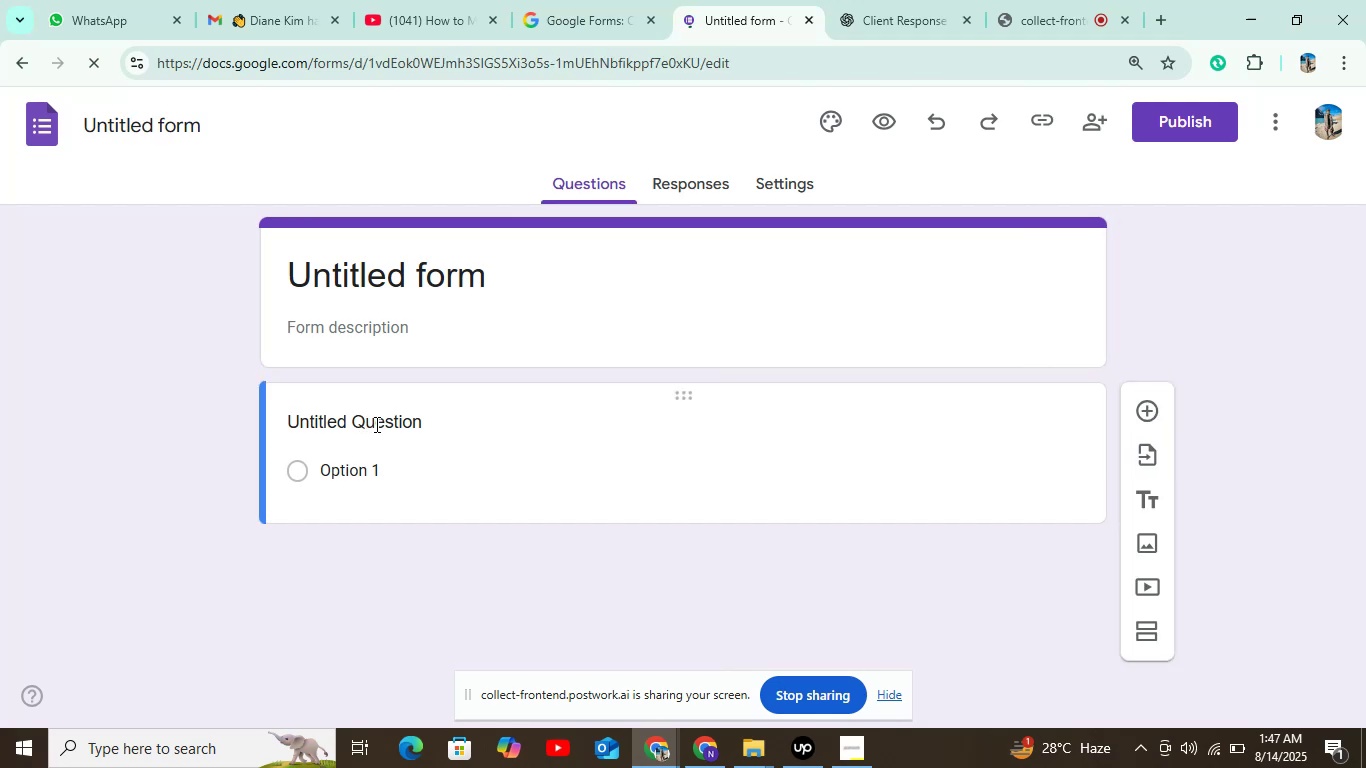 
left_click([397, 423])
 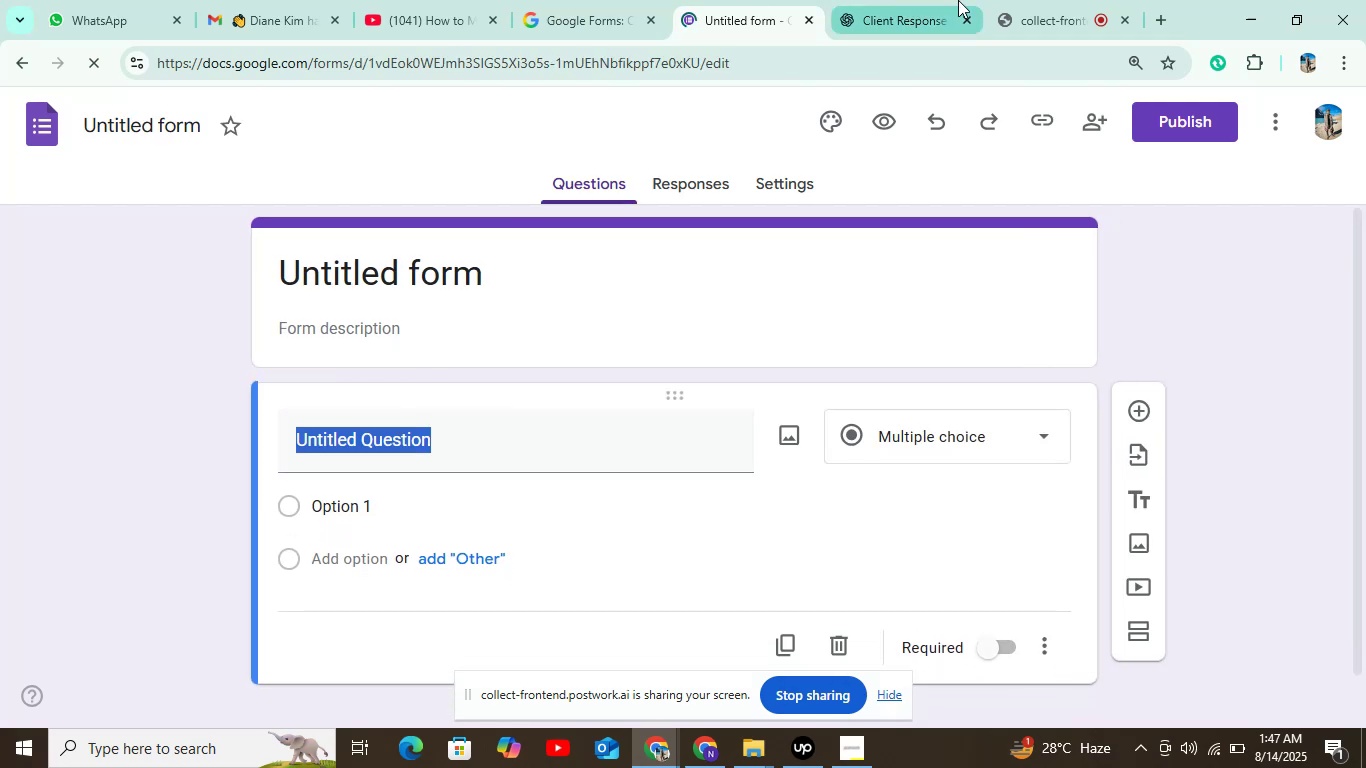 
left_click([903, 7])
 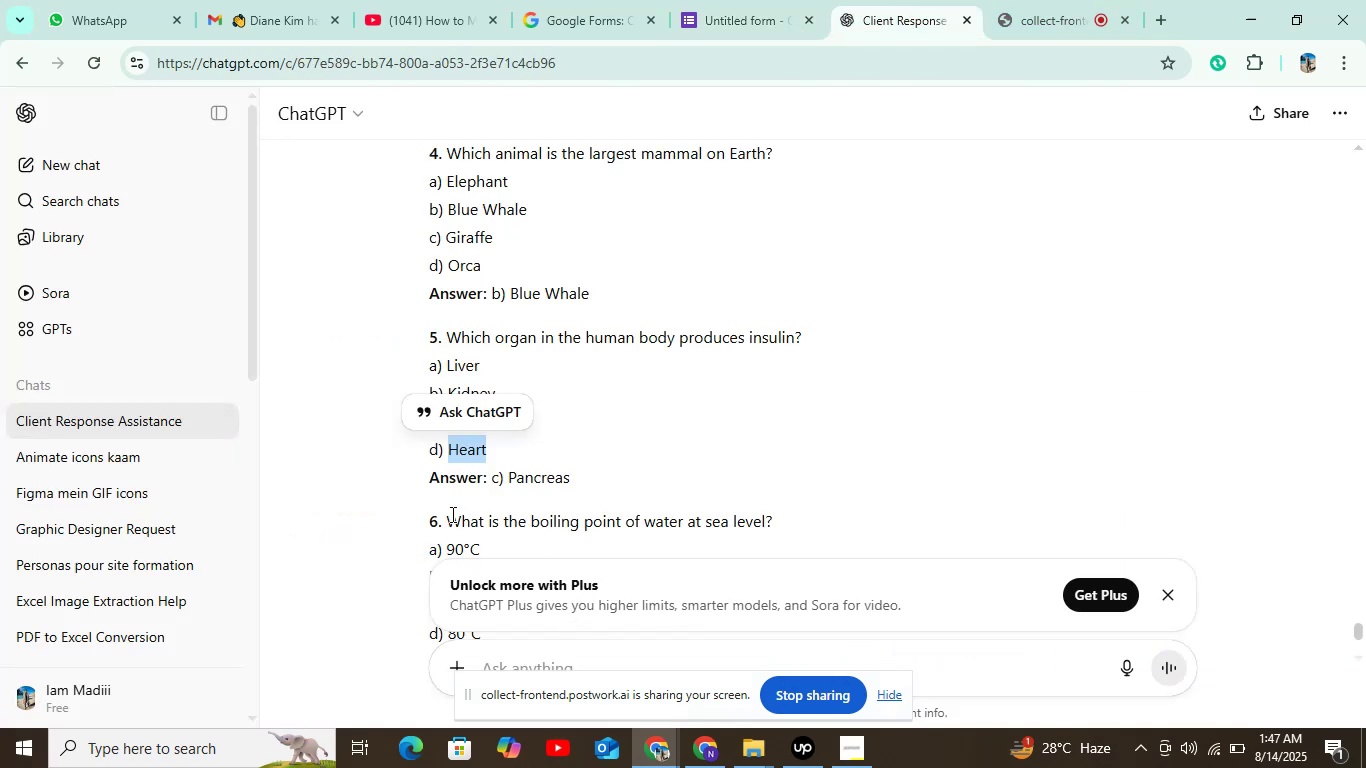 
left_click_drag(start_coordinate=[442, 516], to_coordinate=[789, 495])
 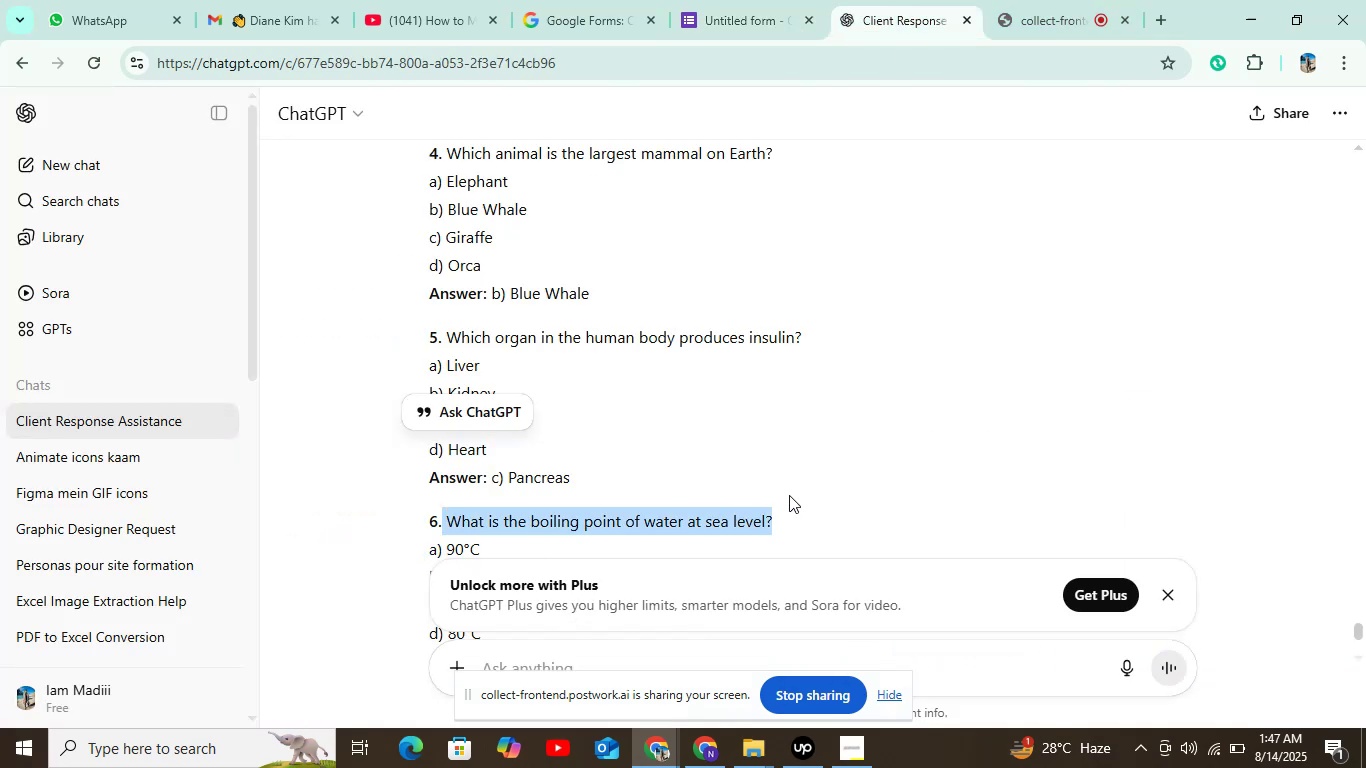 
key(Control+C)
 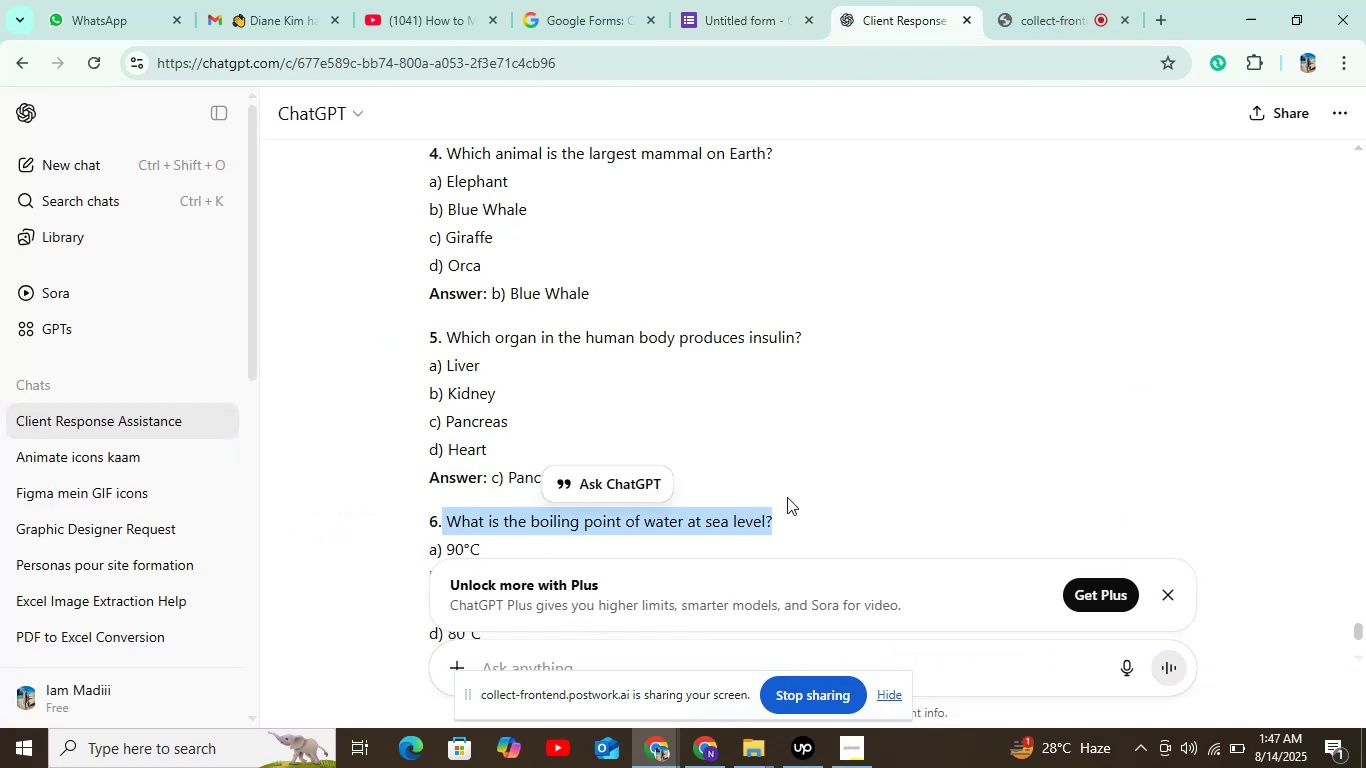 
key(Control+C)
 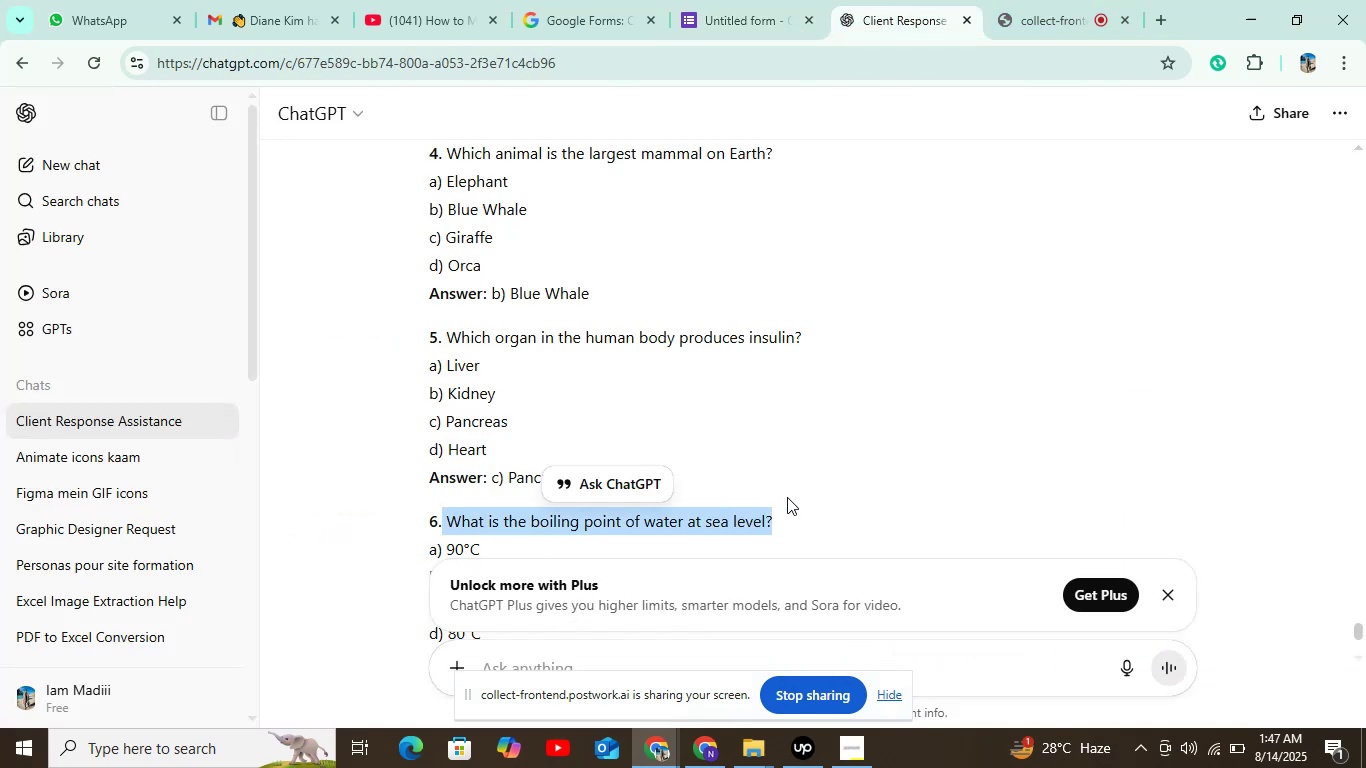 
key(Control+C)
 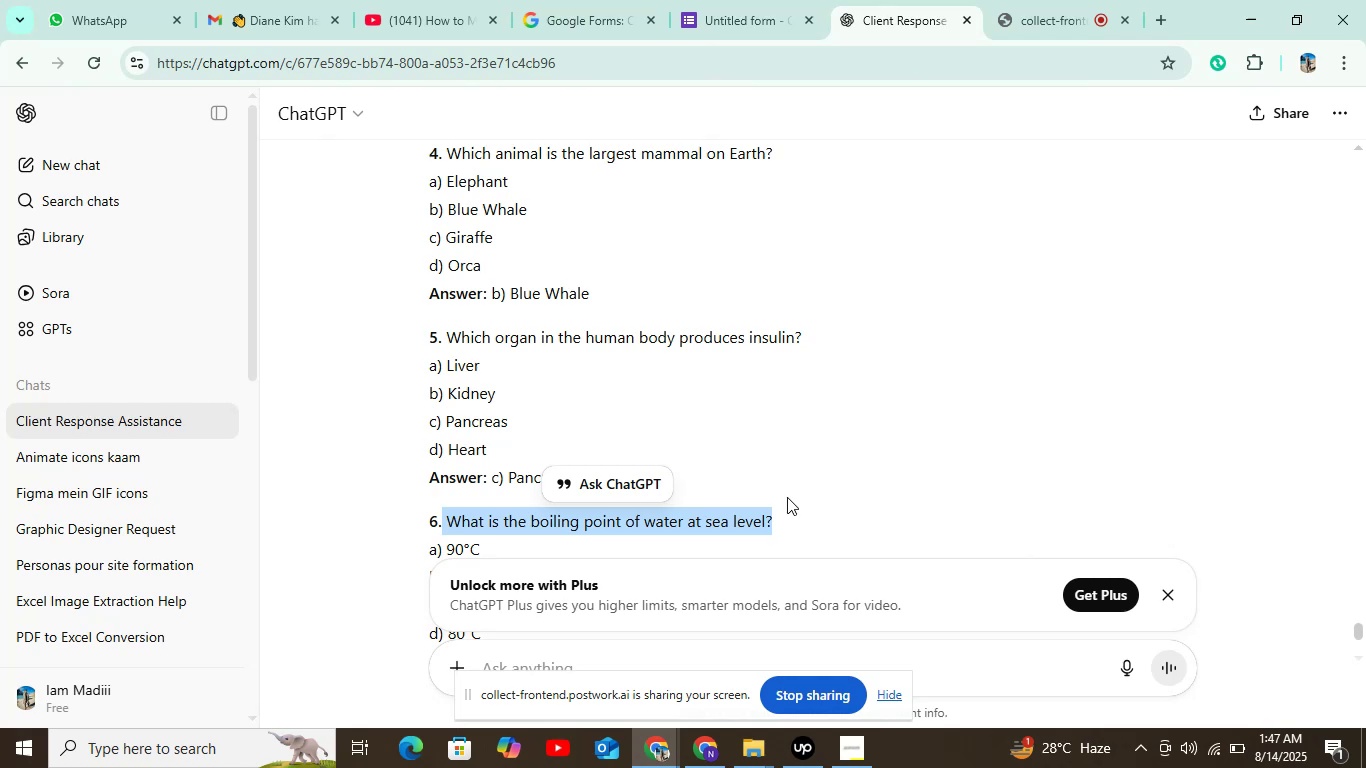 
wait(20.5)
 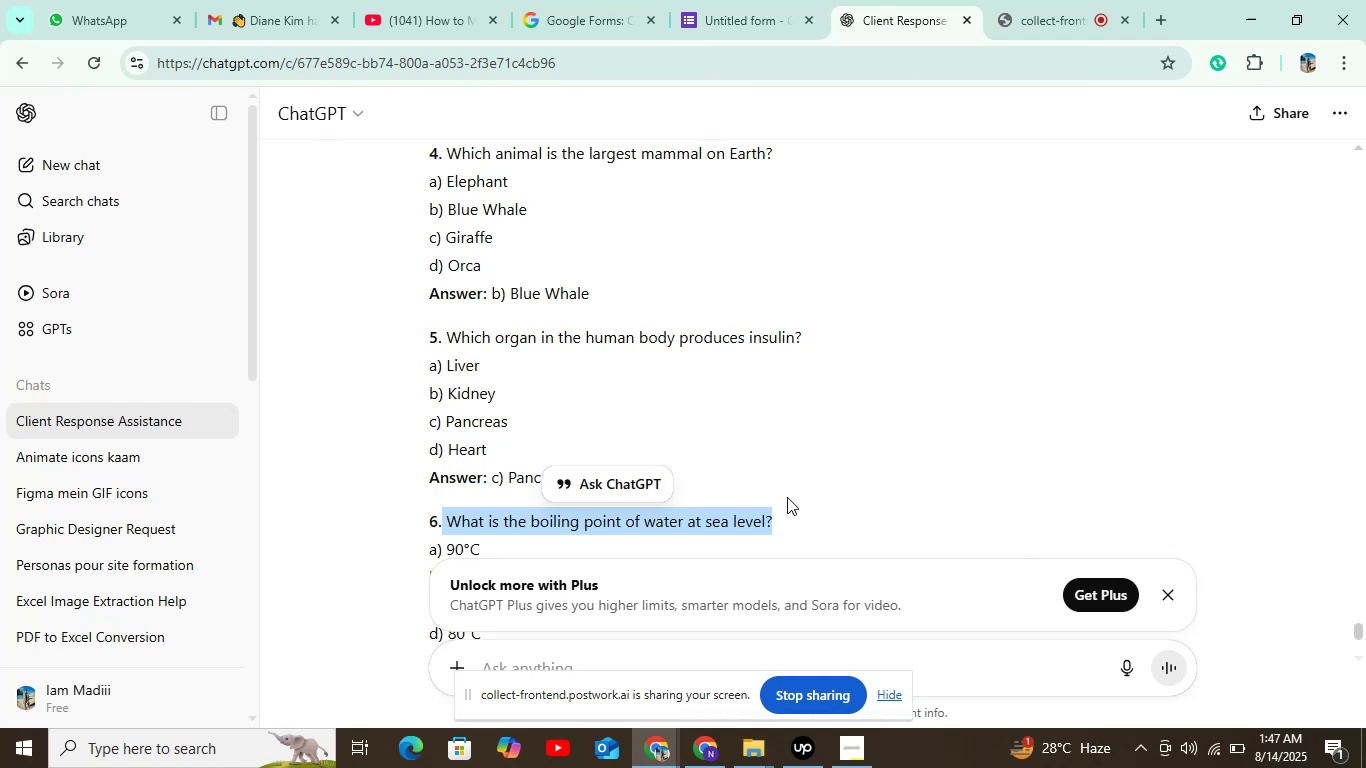 
scroll: coordinate [778, 494], scroll_direction: down, amount: 3.0
 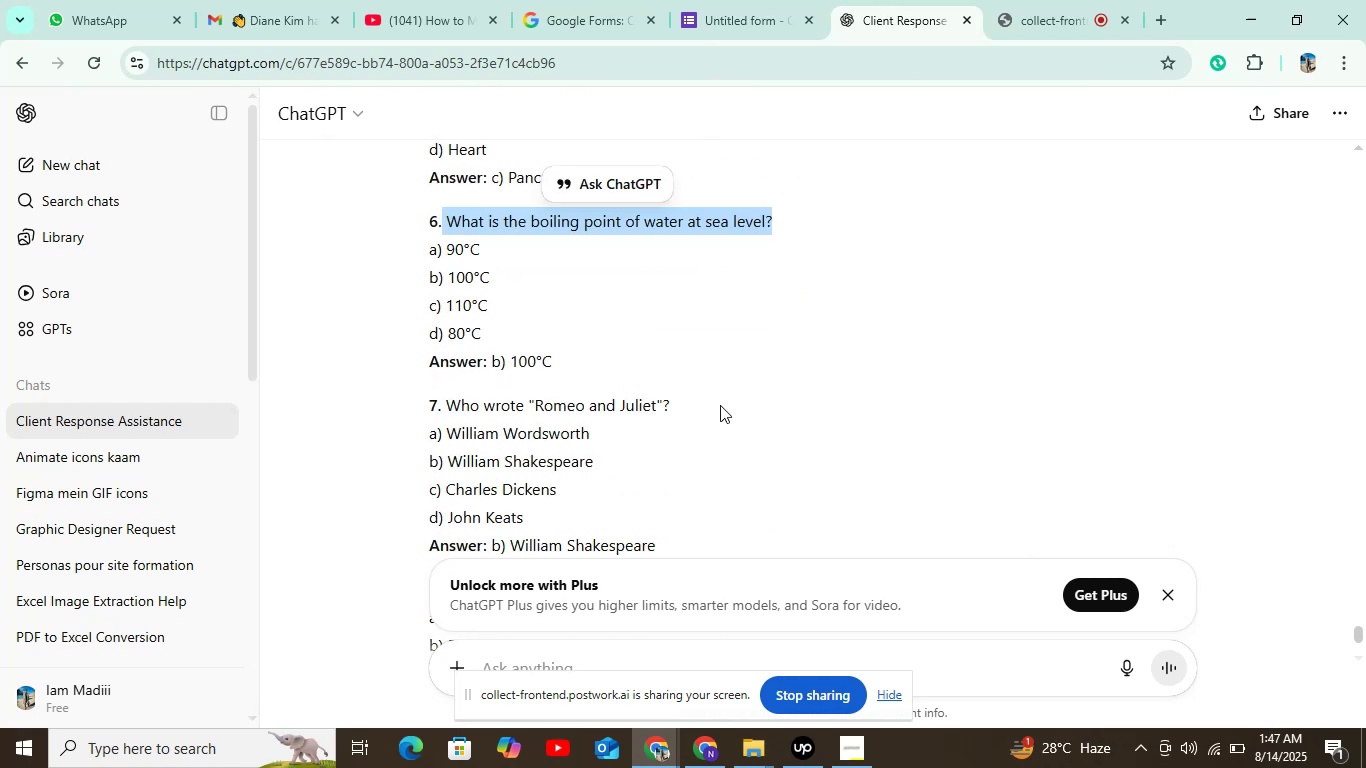 
key(Control+C)
 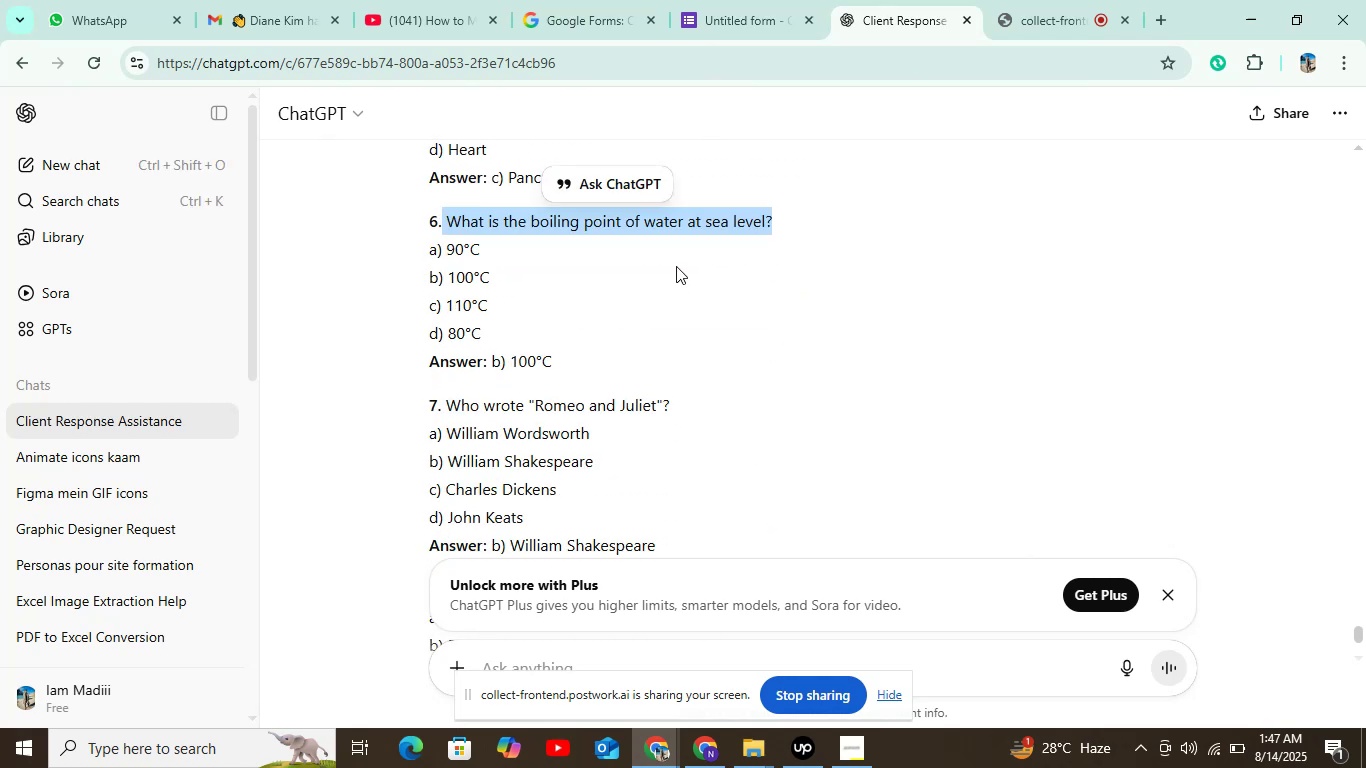 
key(Control+C)
 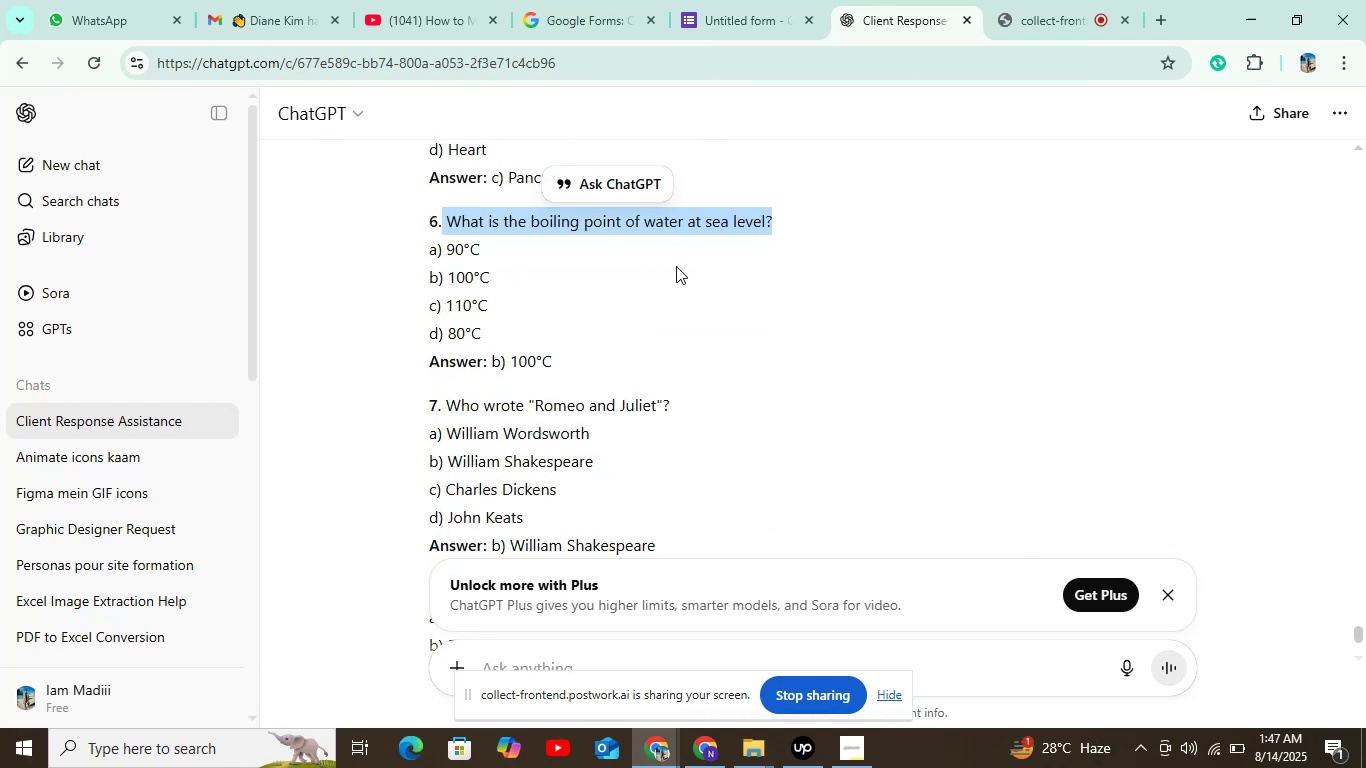 
key(Control+C)
 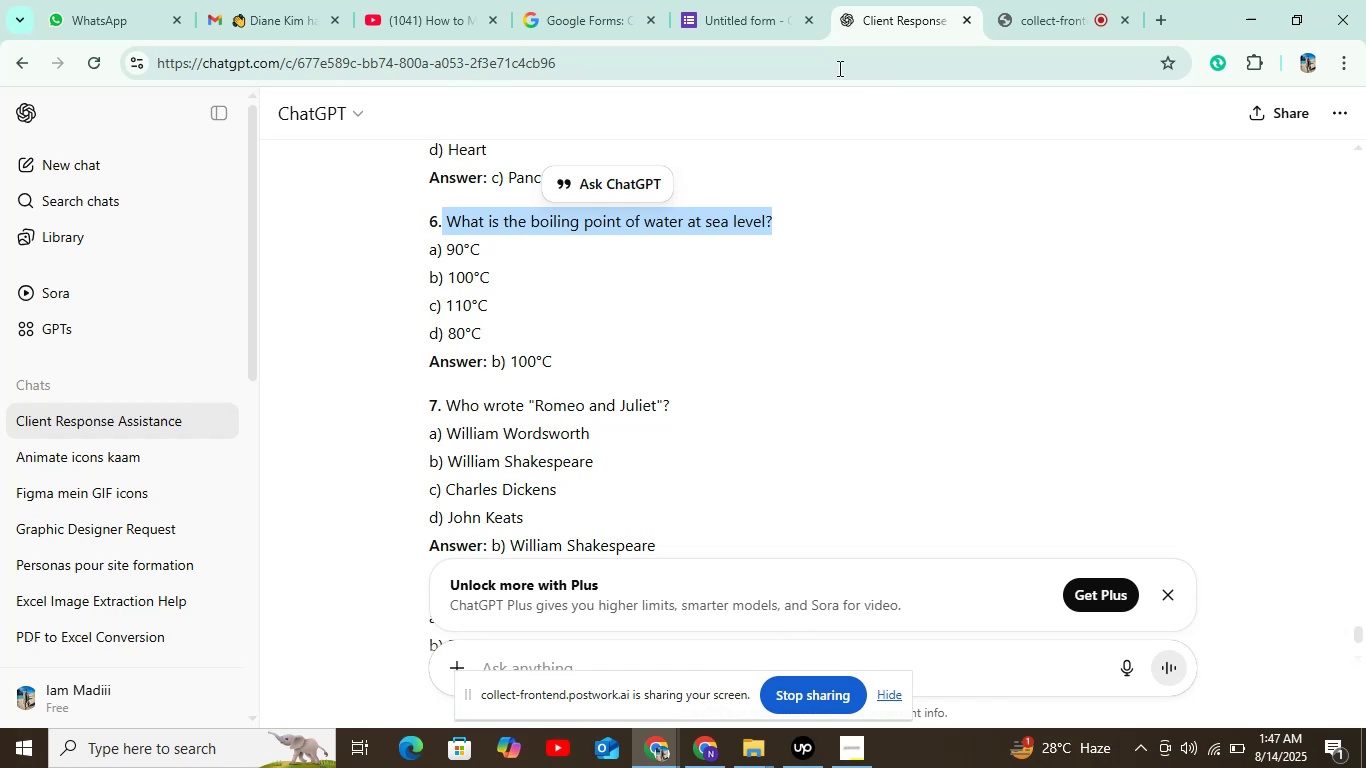 
left_click([745, 20])
 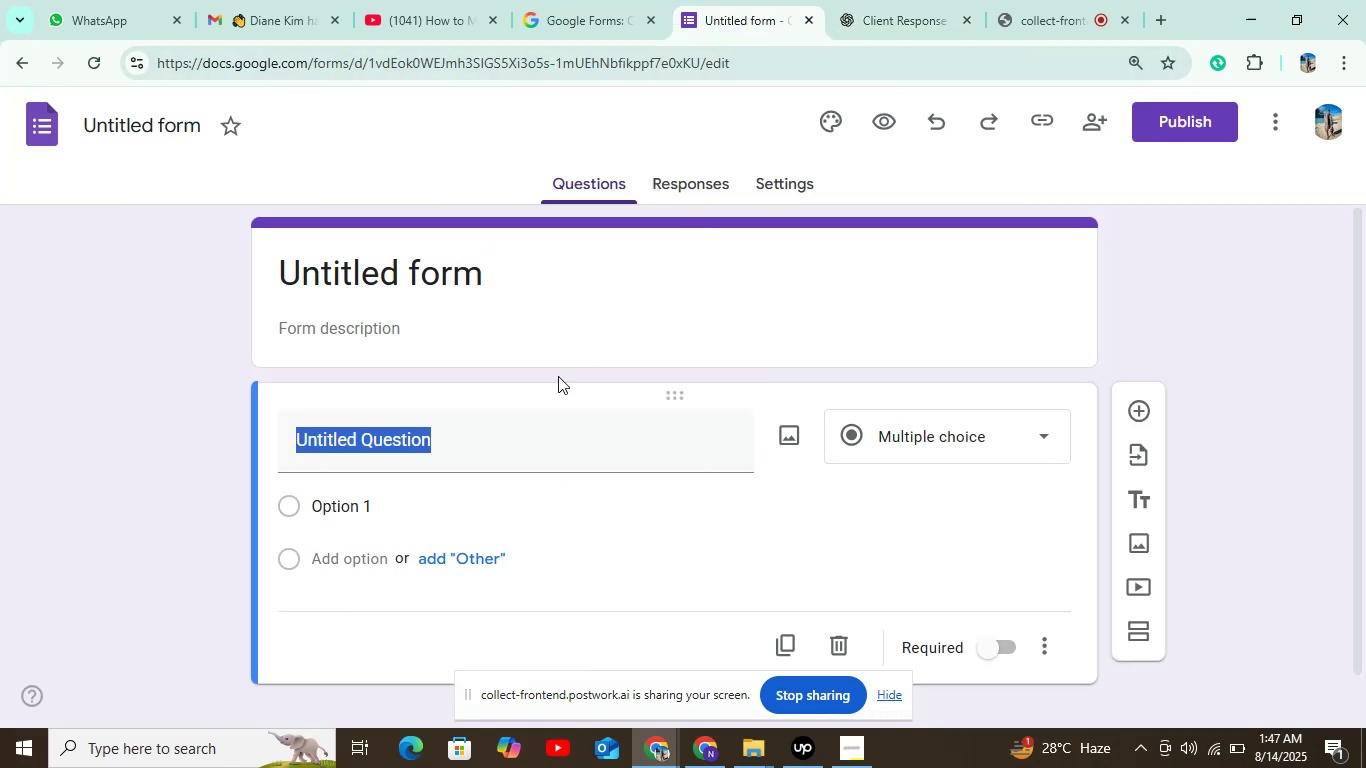 
key(Control+V)
 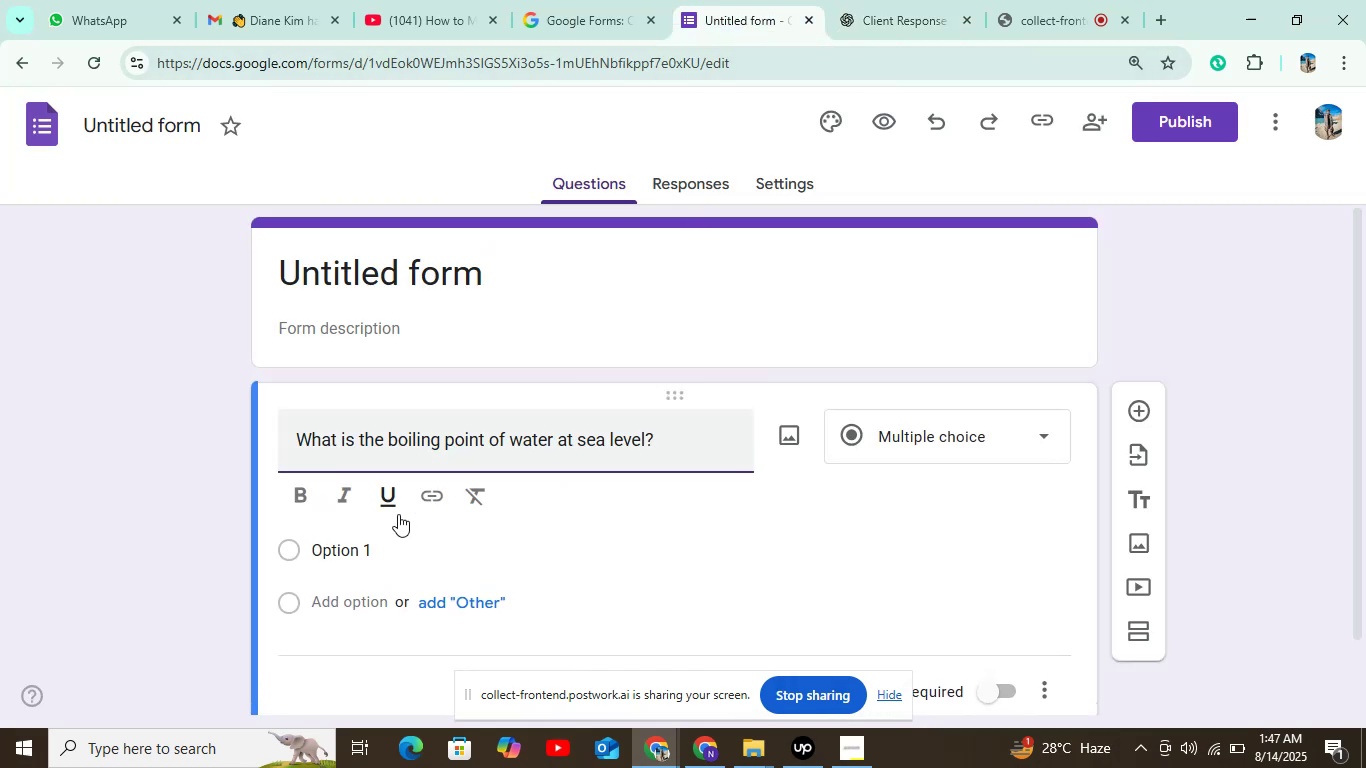 
left_click([376, 548])
 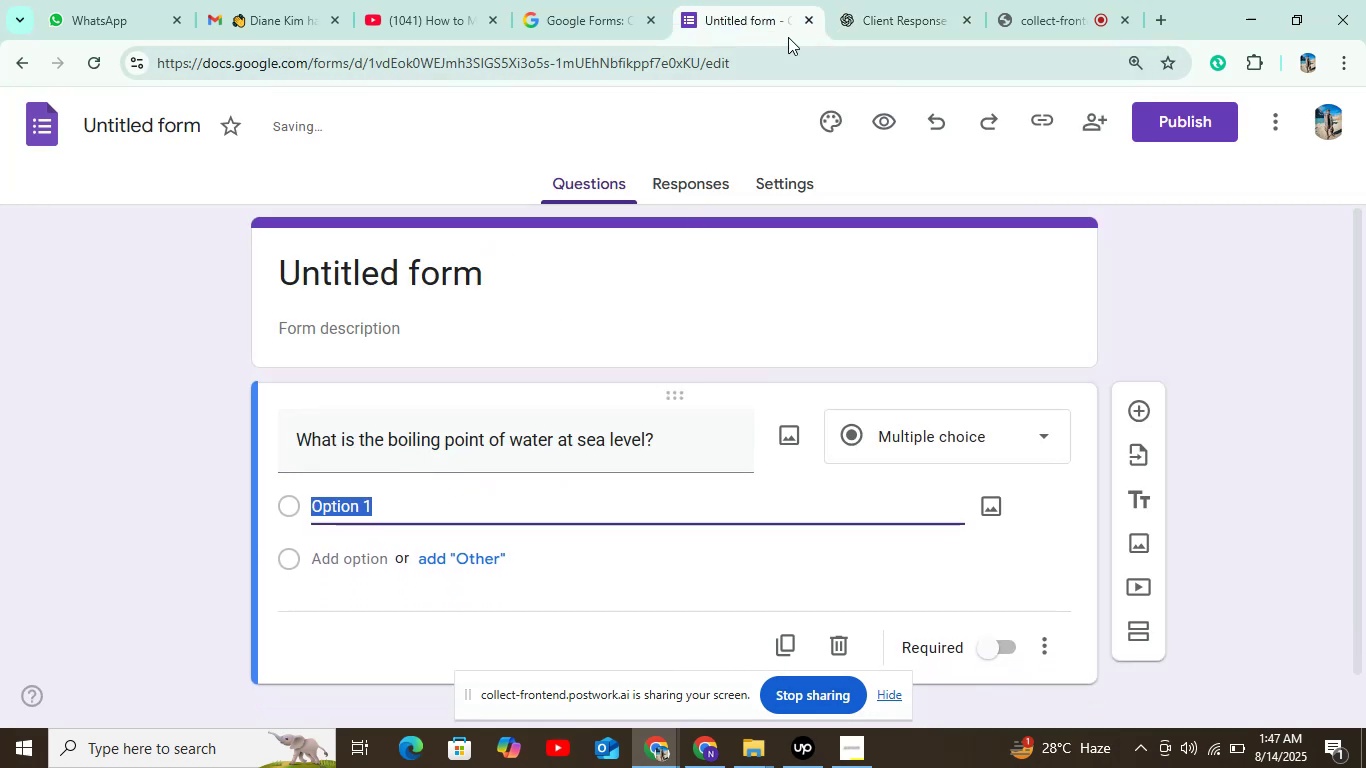 
left_click([837, 24])
 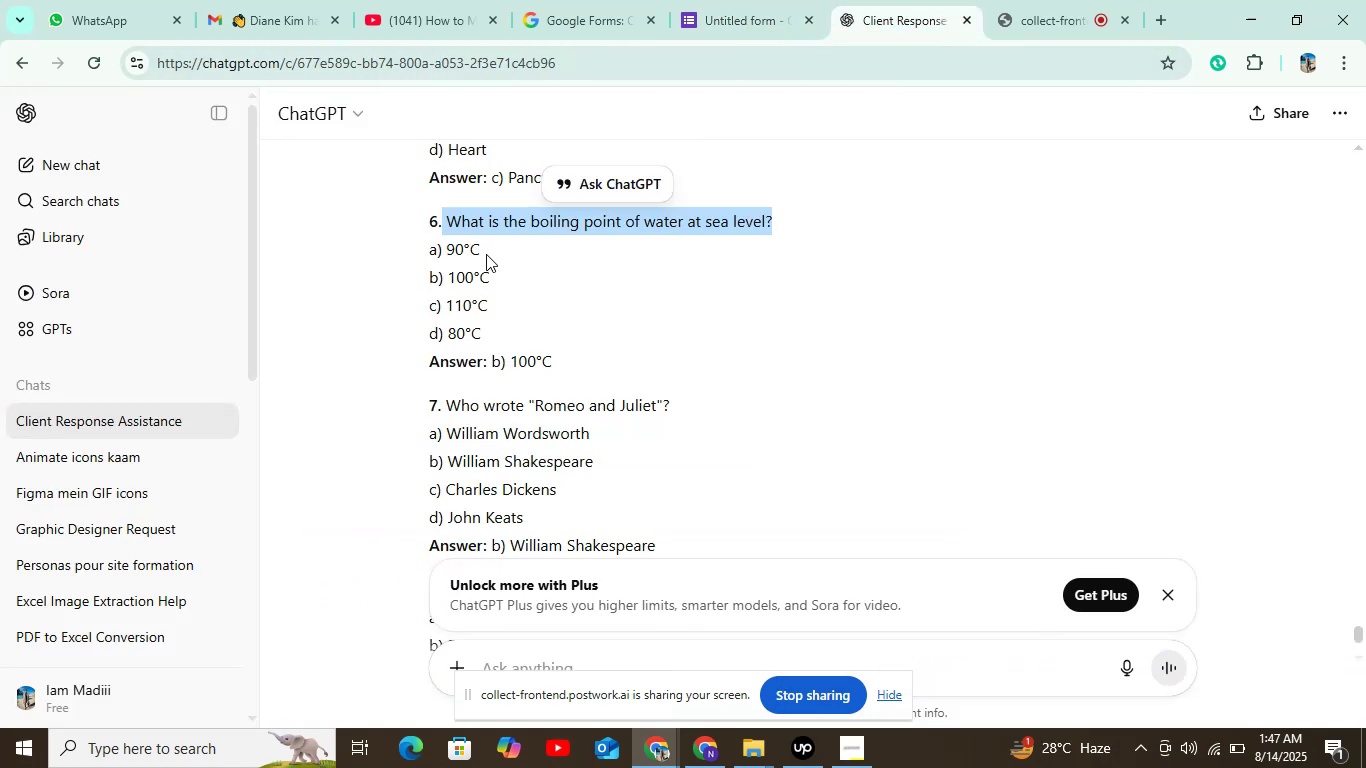 
left_click_drag(start_coordinate=[477, 247], to_coordinate=[448, 242])
 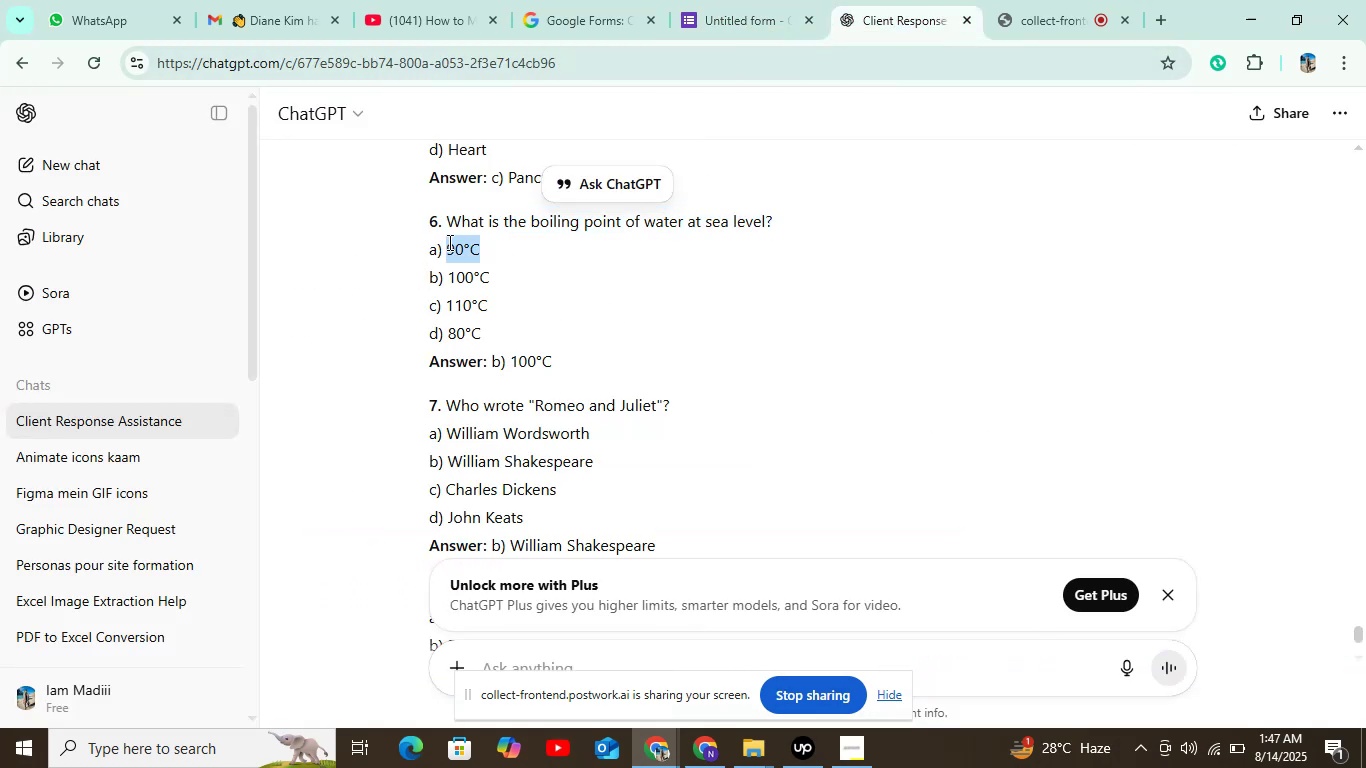 
key(Control+C)
 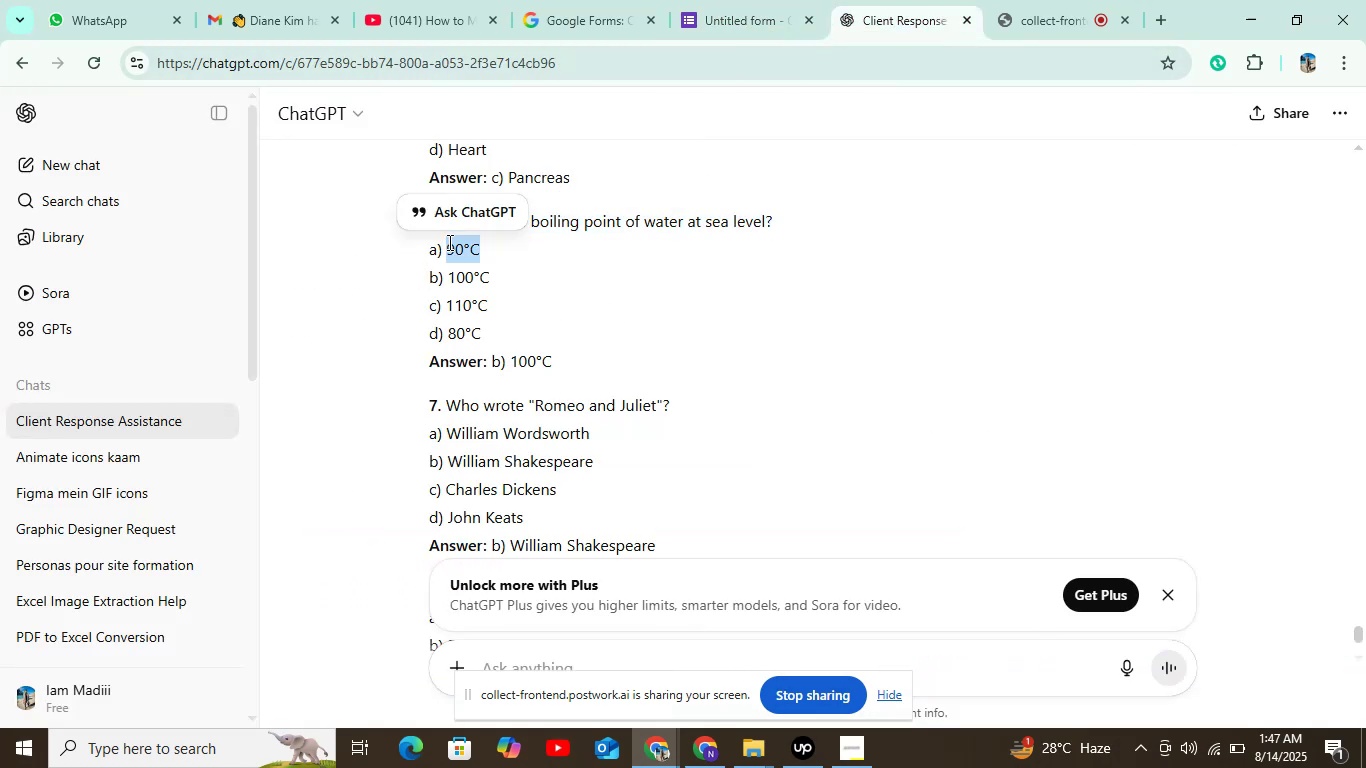 
key(Control+C)
 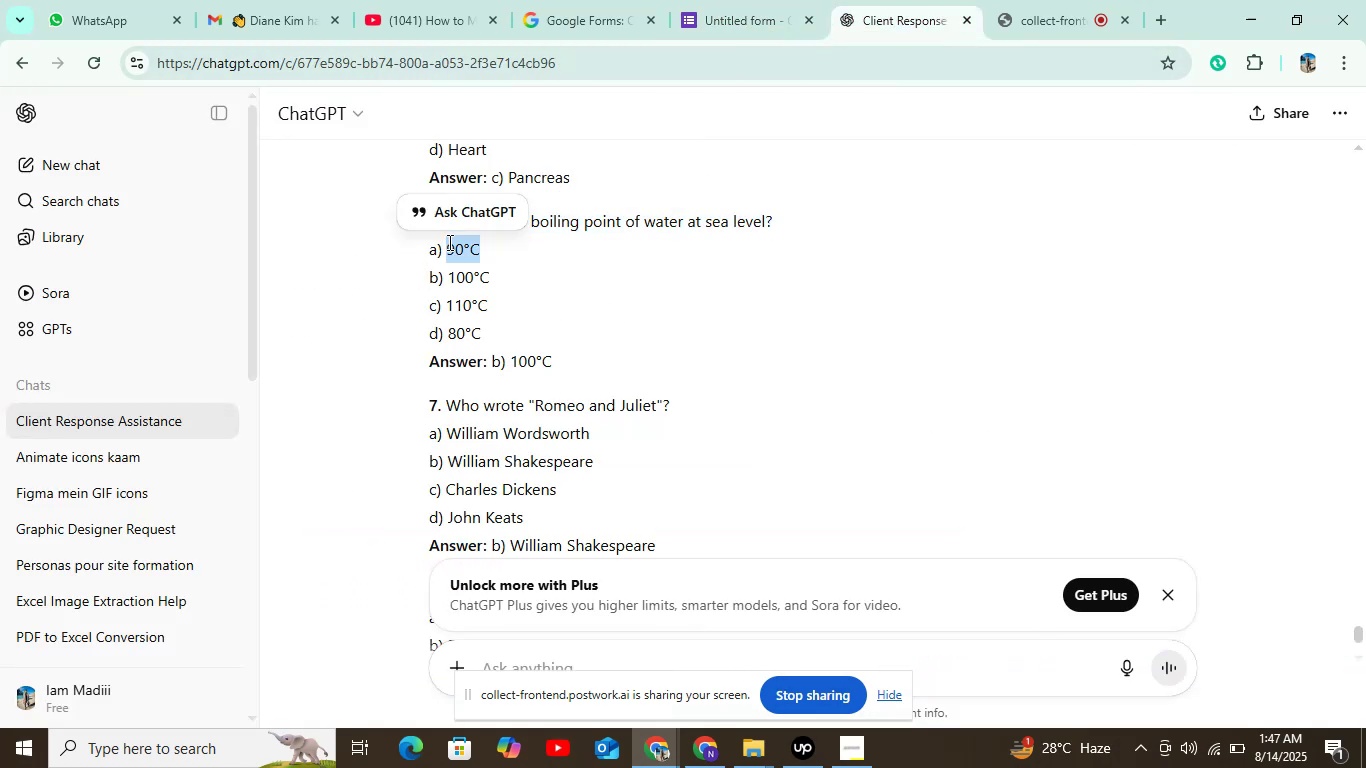 
key(Control+C)
 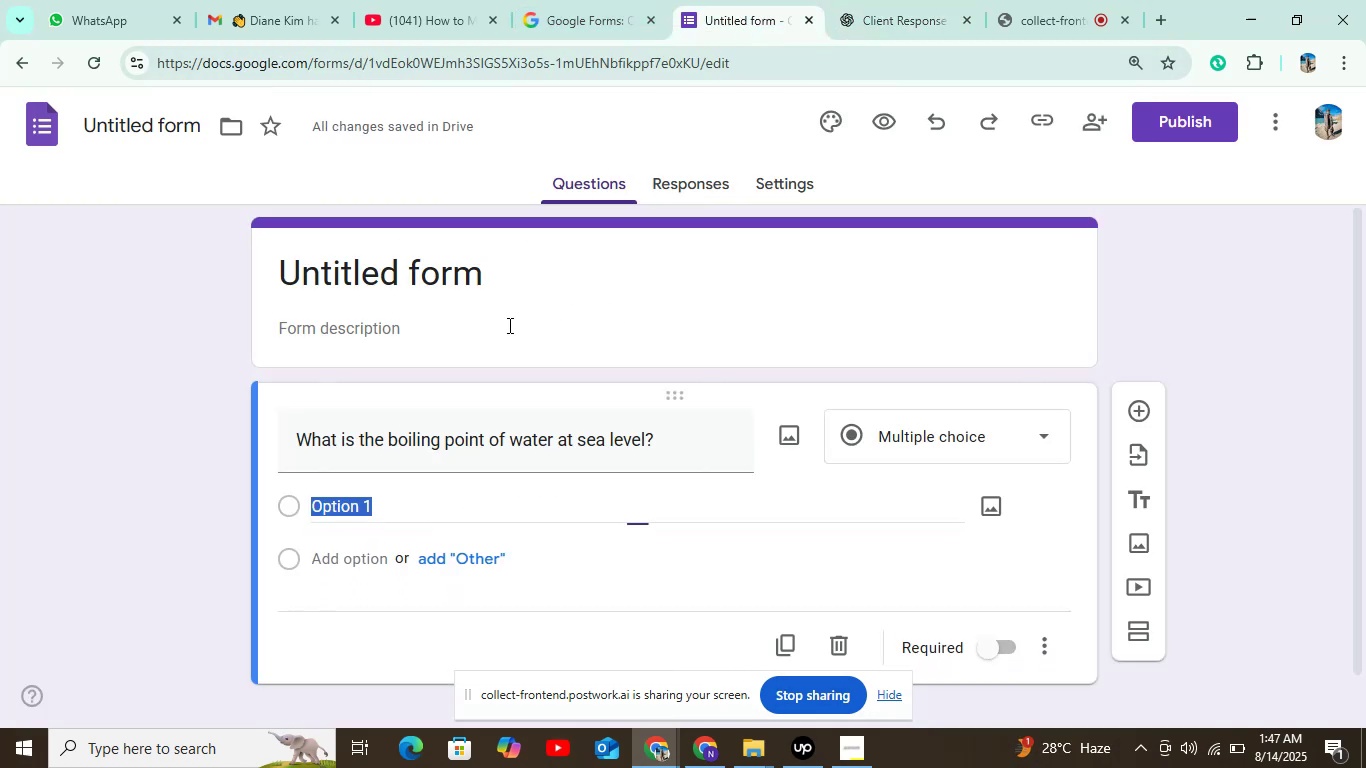 
key(Control+V)
 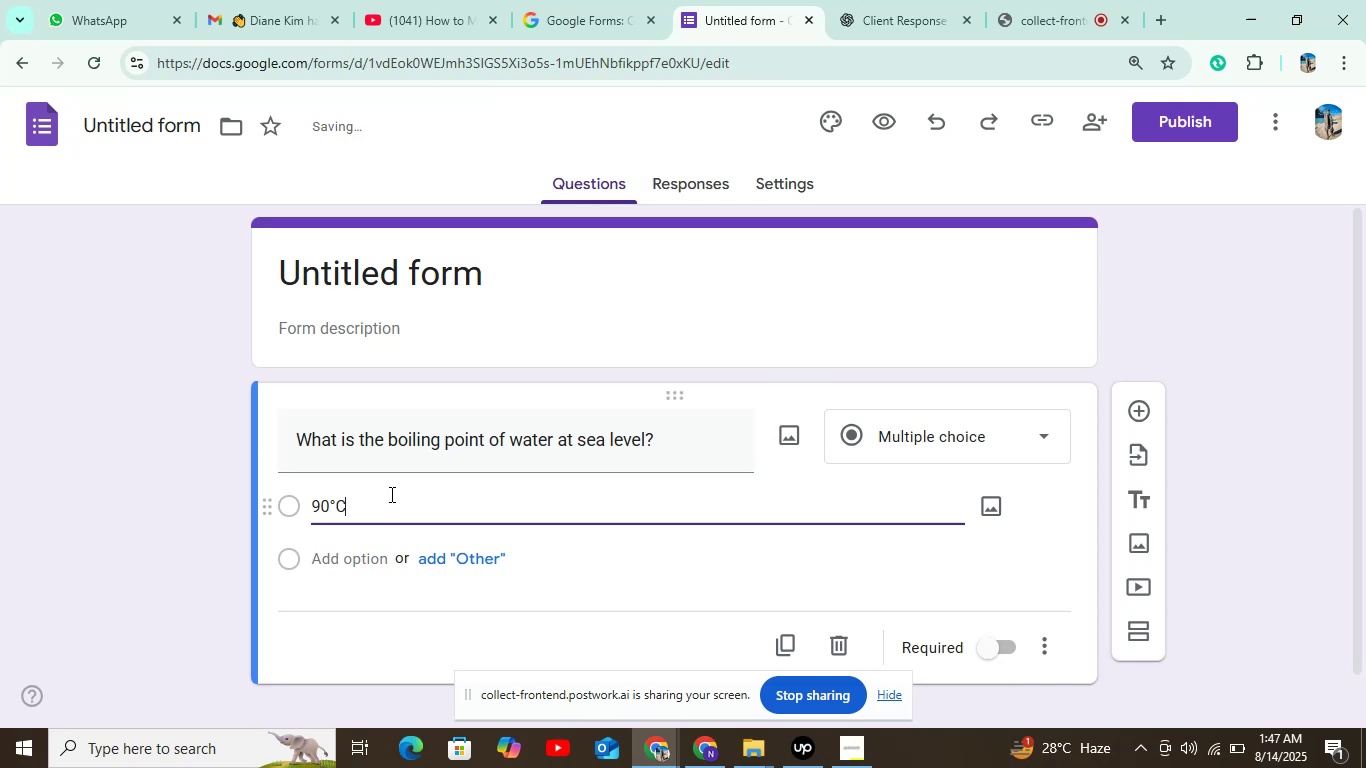 
scroll: coordinate [388, 512], scroll_direction: down, amount: 2.0
 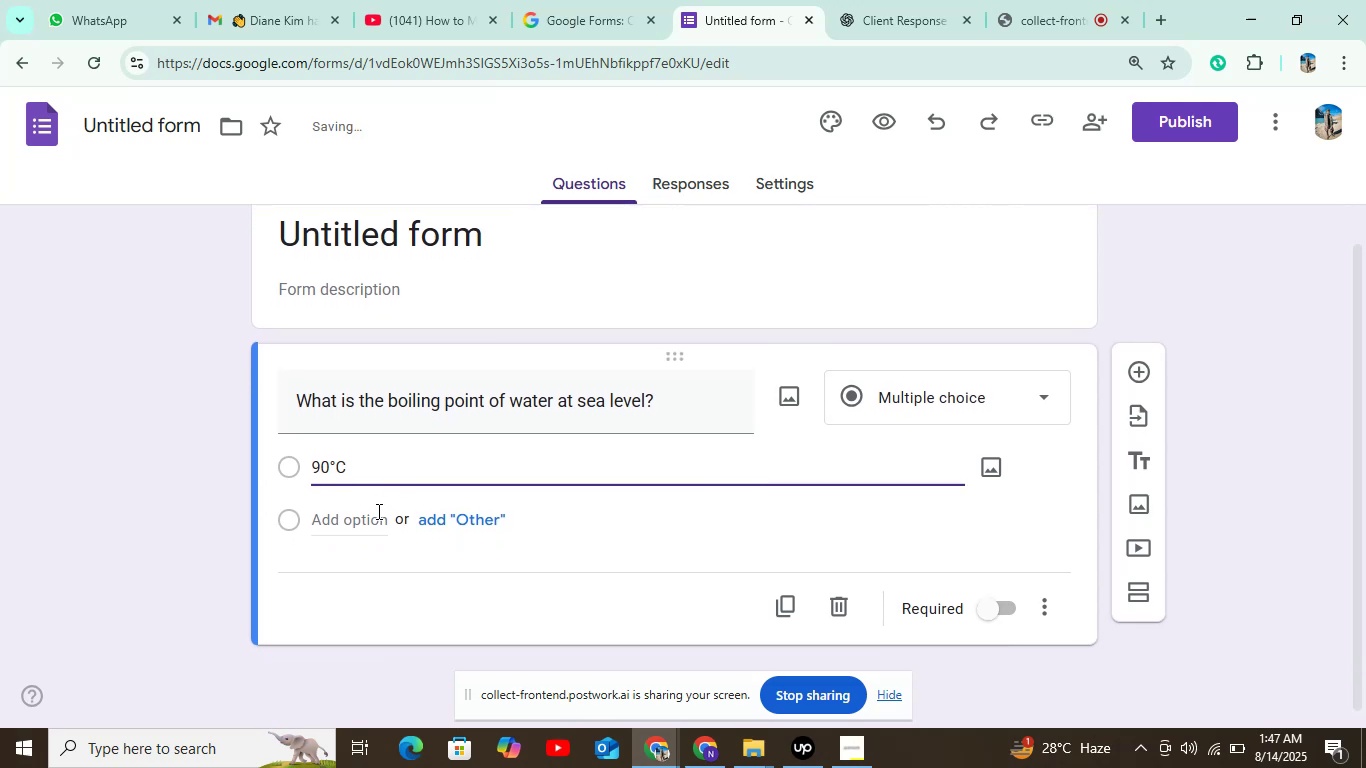 
left_click([363, 529])
 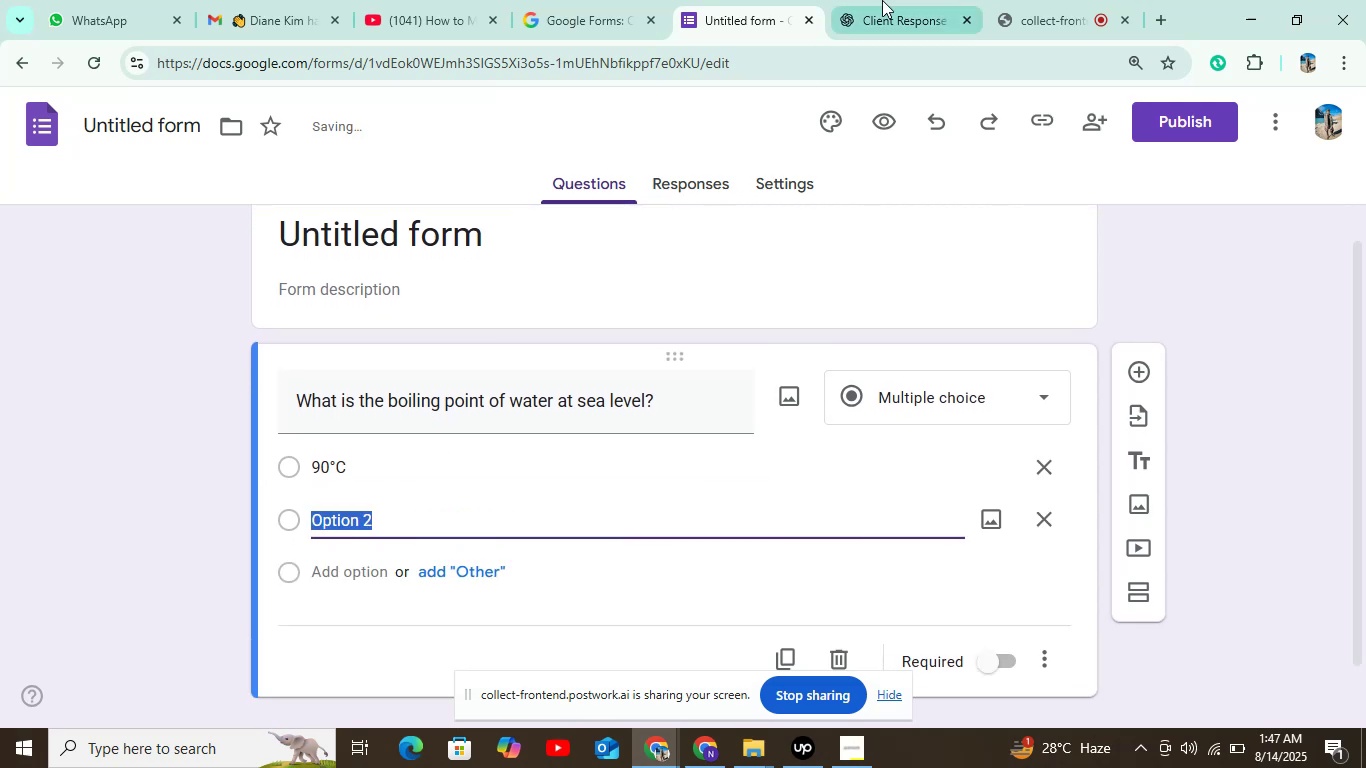 
left_click([917, 0])
 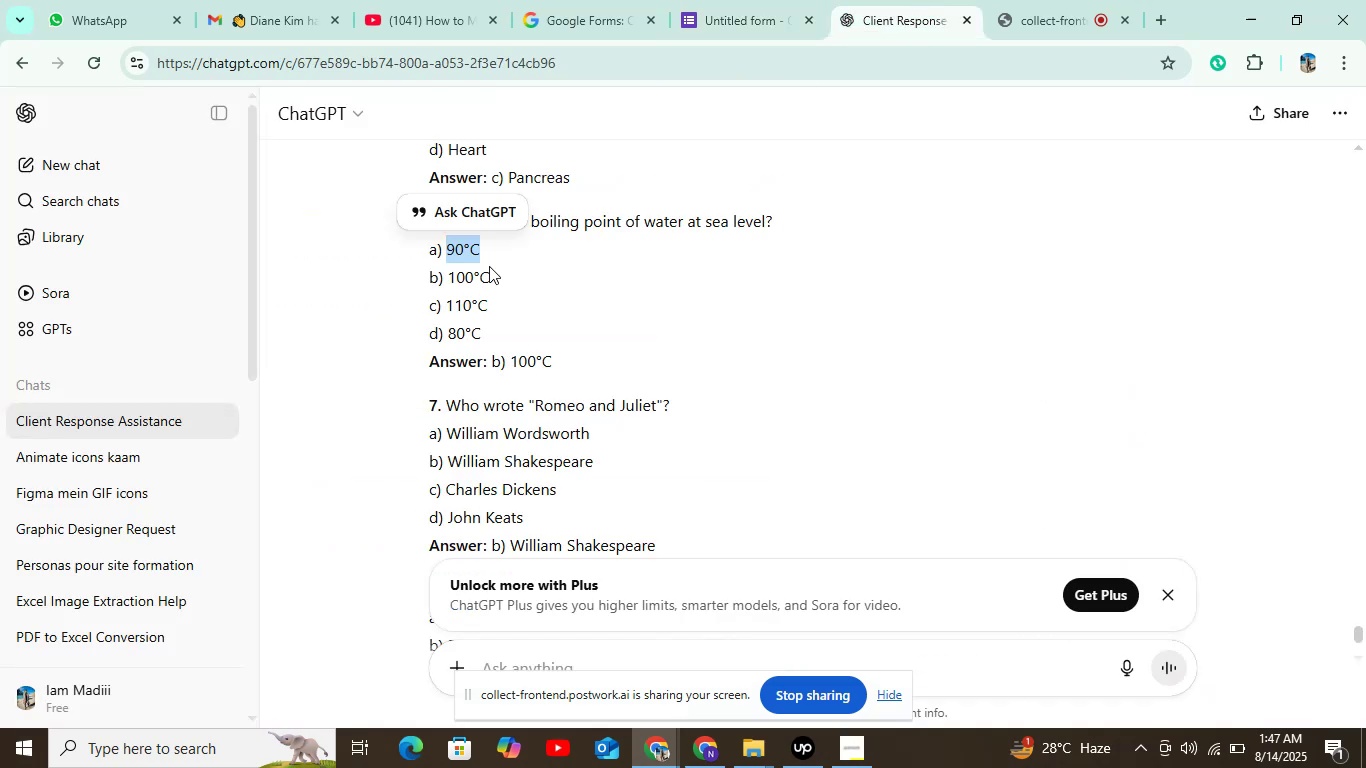 
left_click_drag(start_coordinate=[487, 273], to_coordinate=[448, 283])
 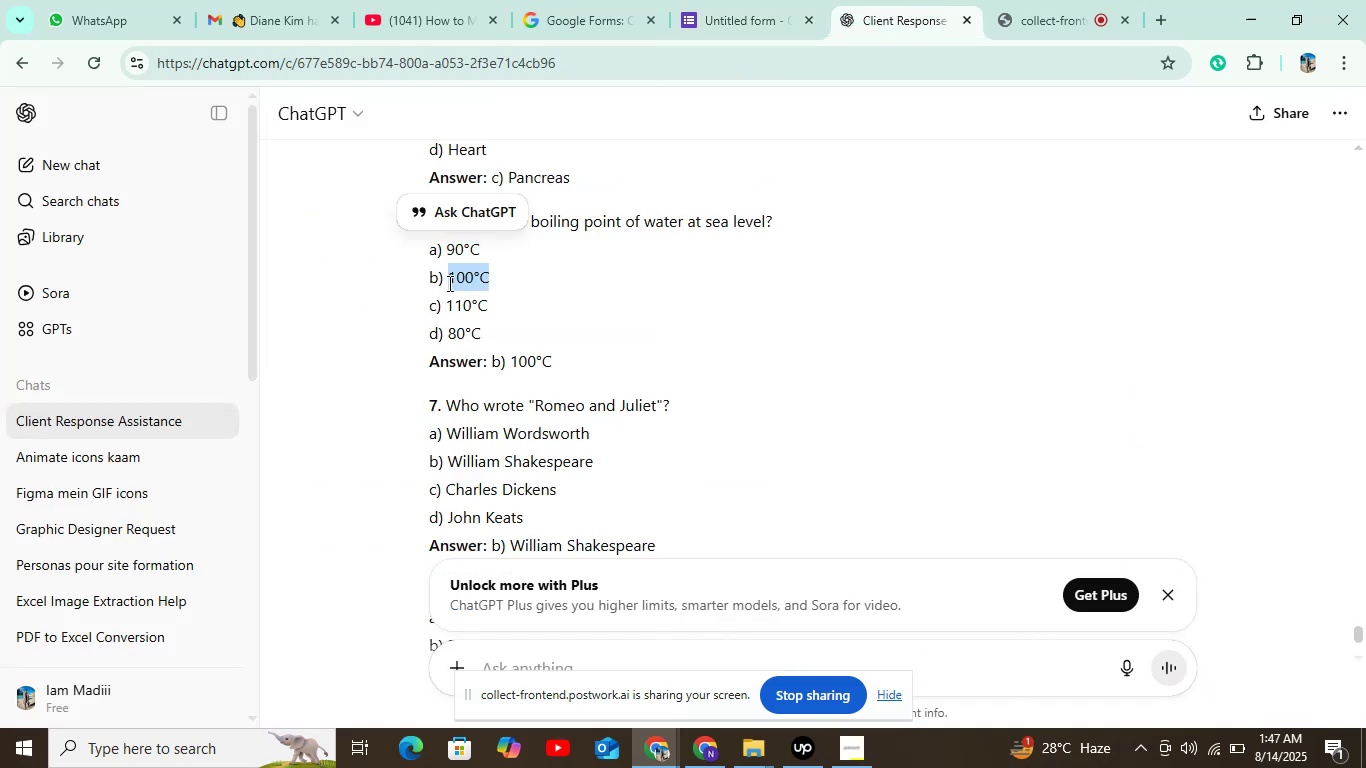 
key(Control+C)
 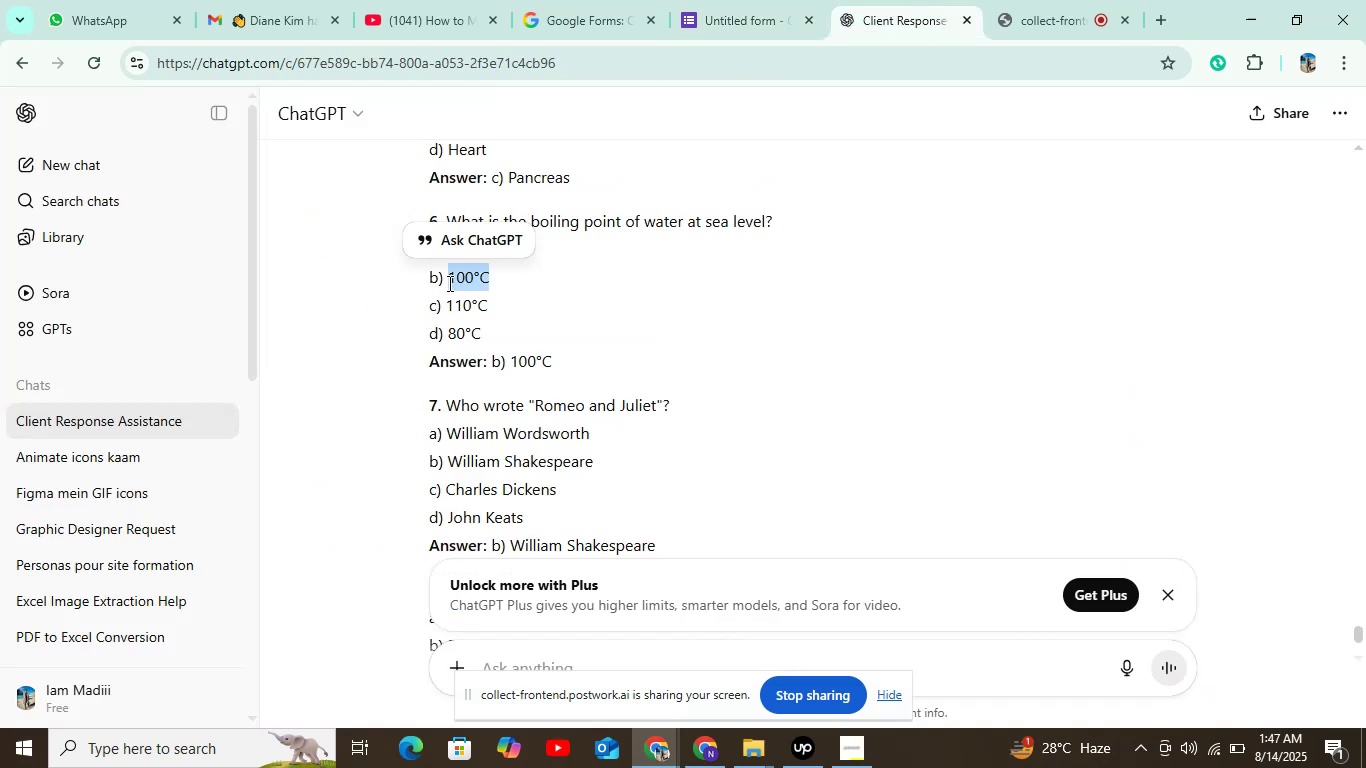 
key(Control+C)
 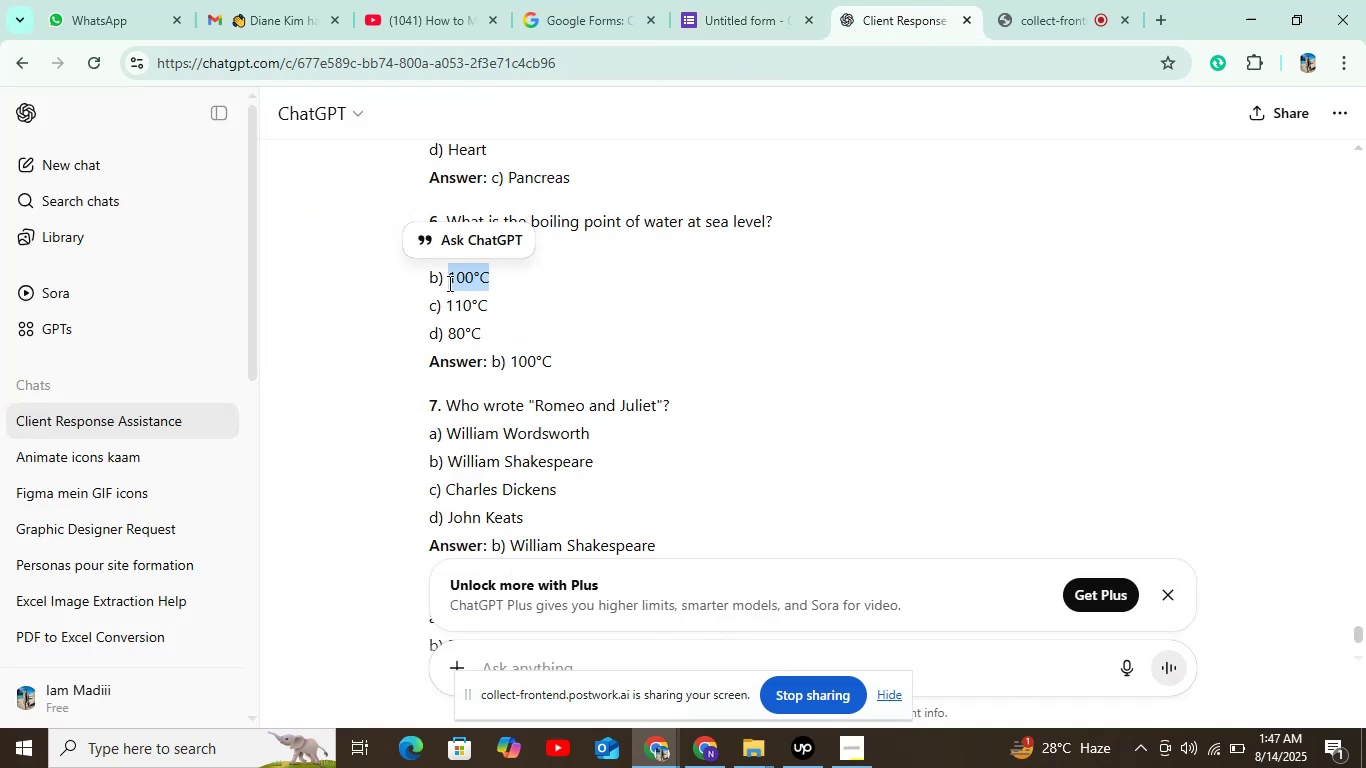 
key(Control+ControlLeft)
 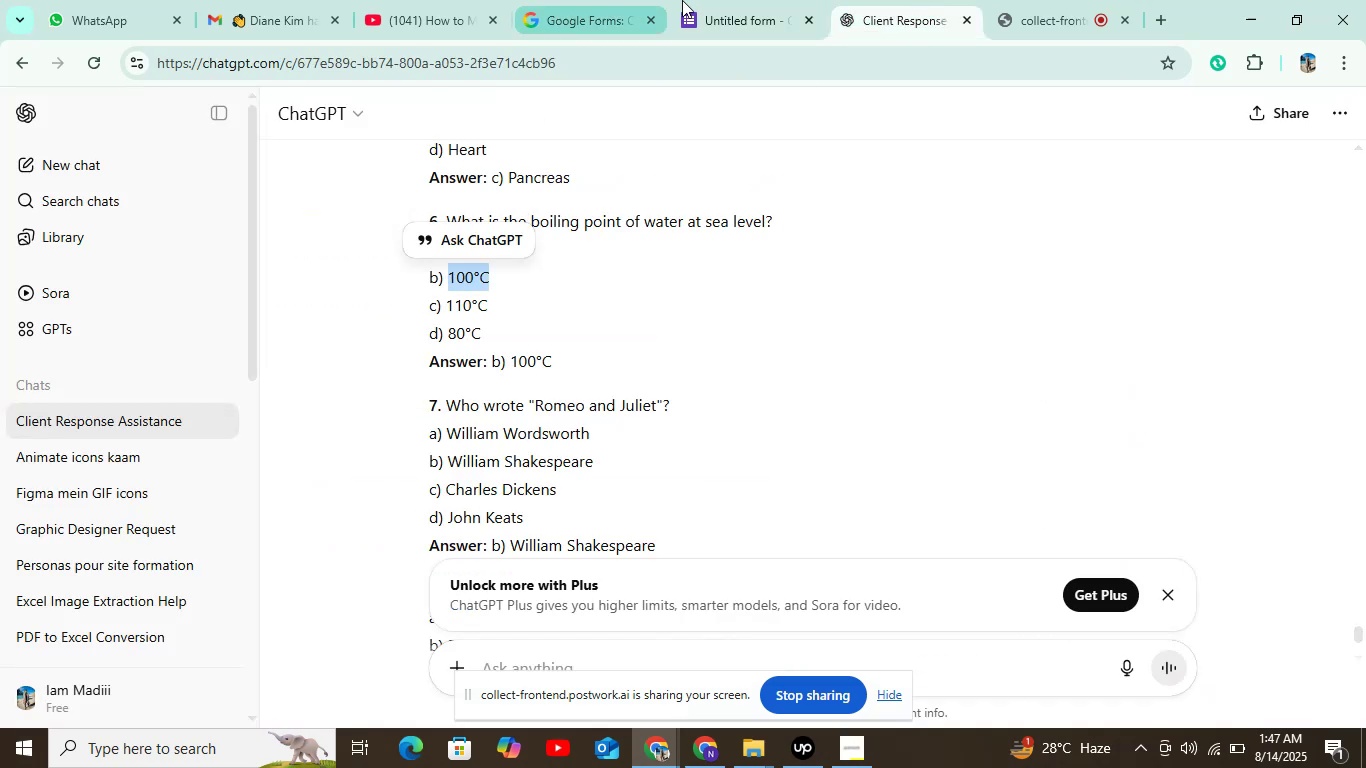 
left_click([739, 0])
 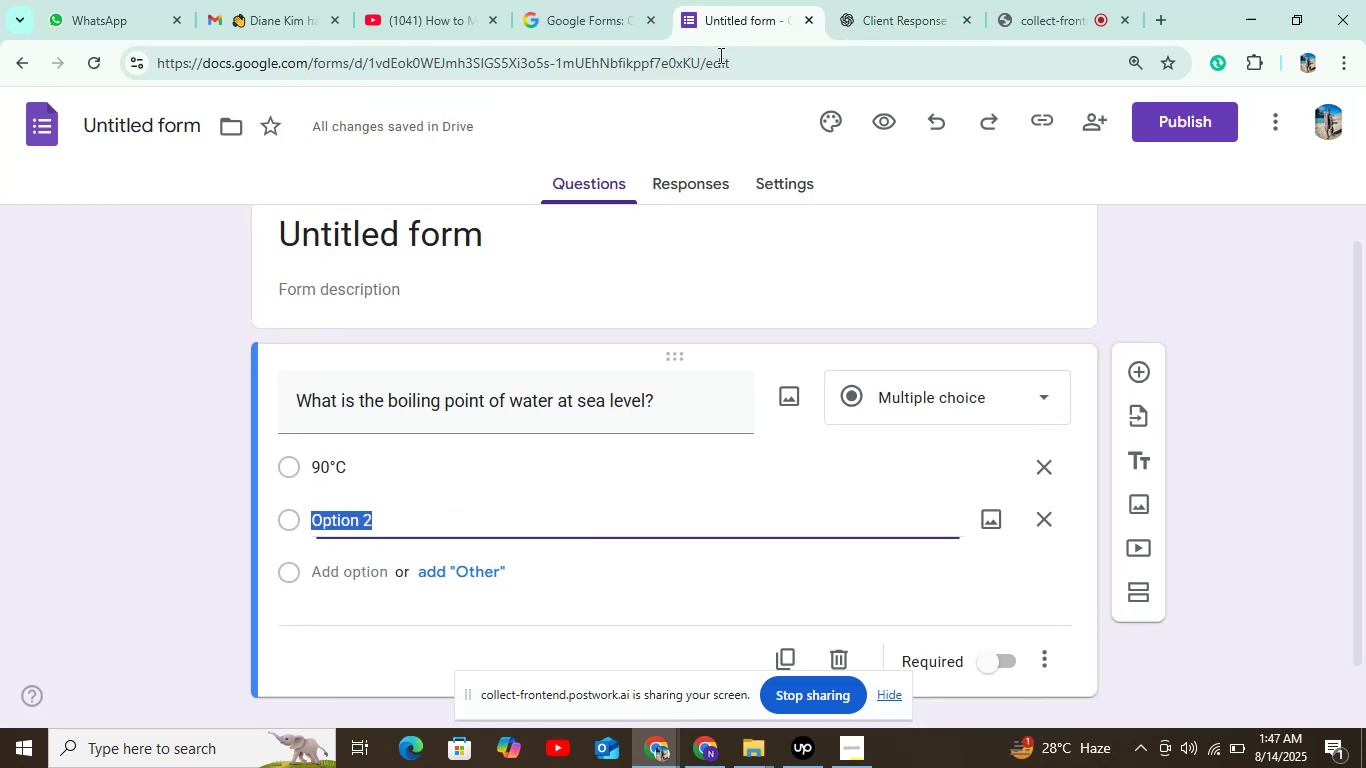 
key(Control+V)
 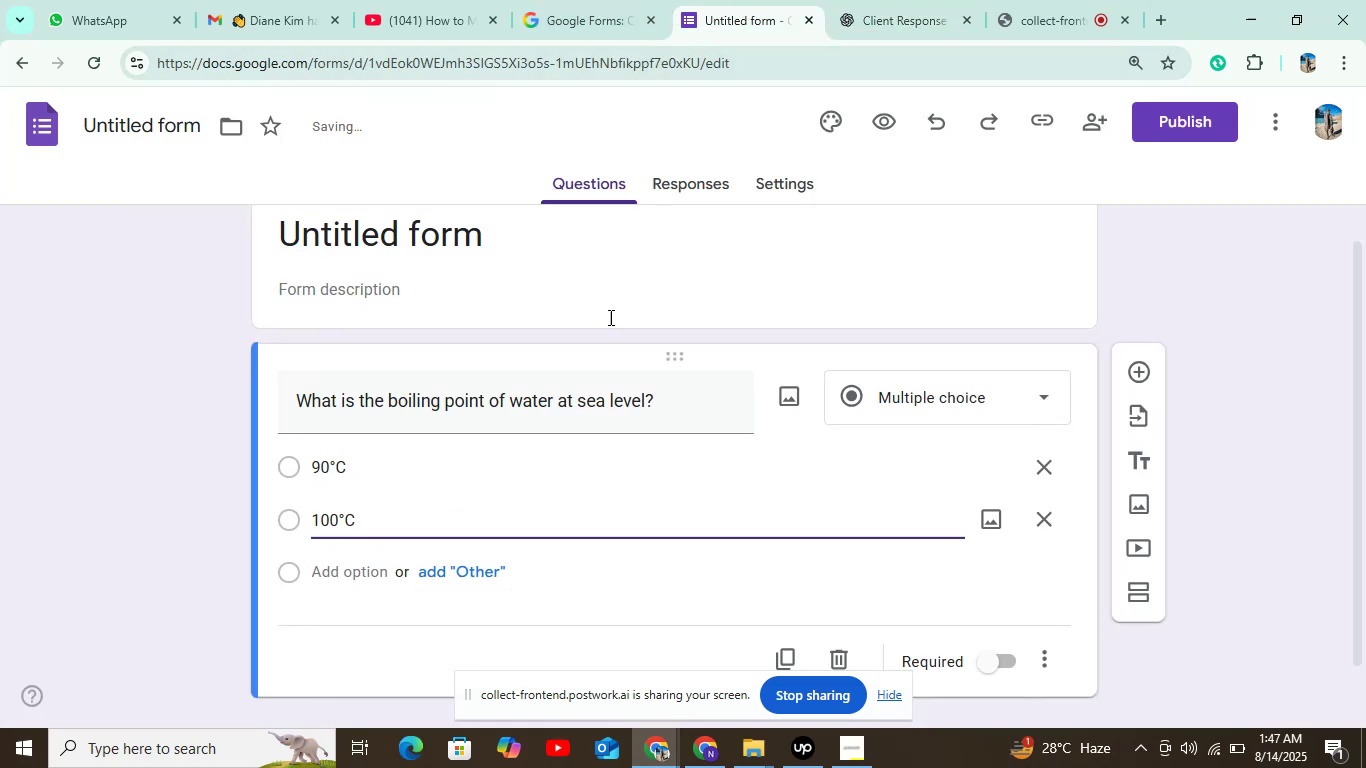 
left_click([348, 566])
 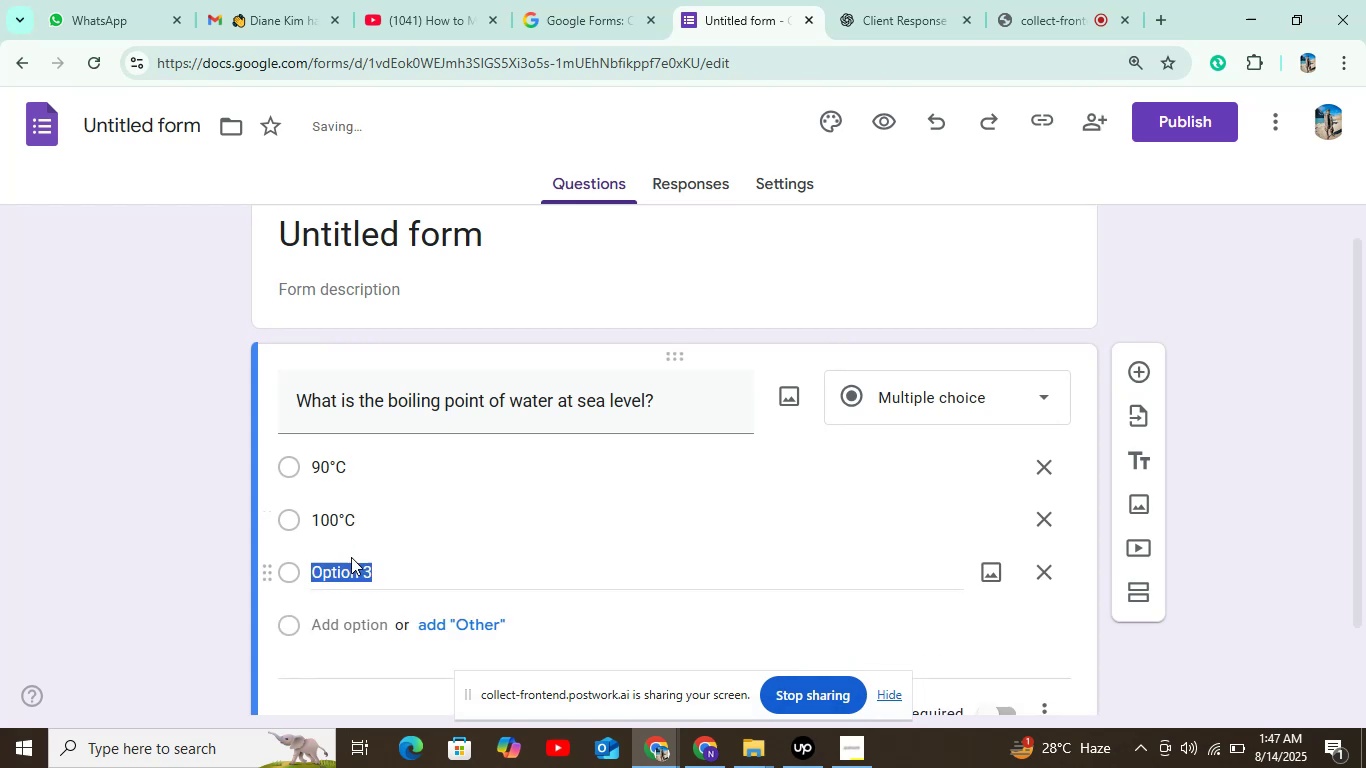 
scroll: coordinate [394, 509], scroll_direction: down, amount: 3.0
 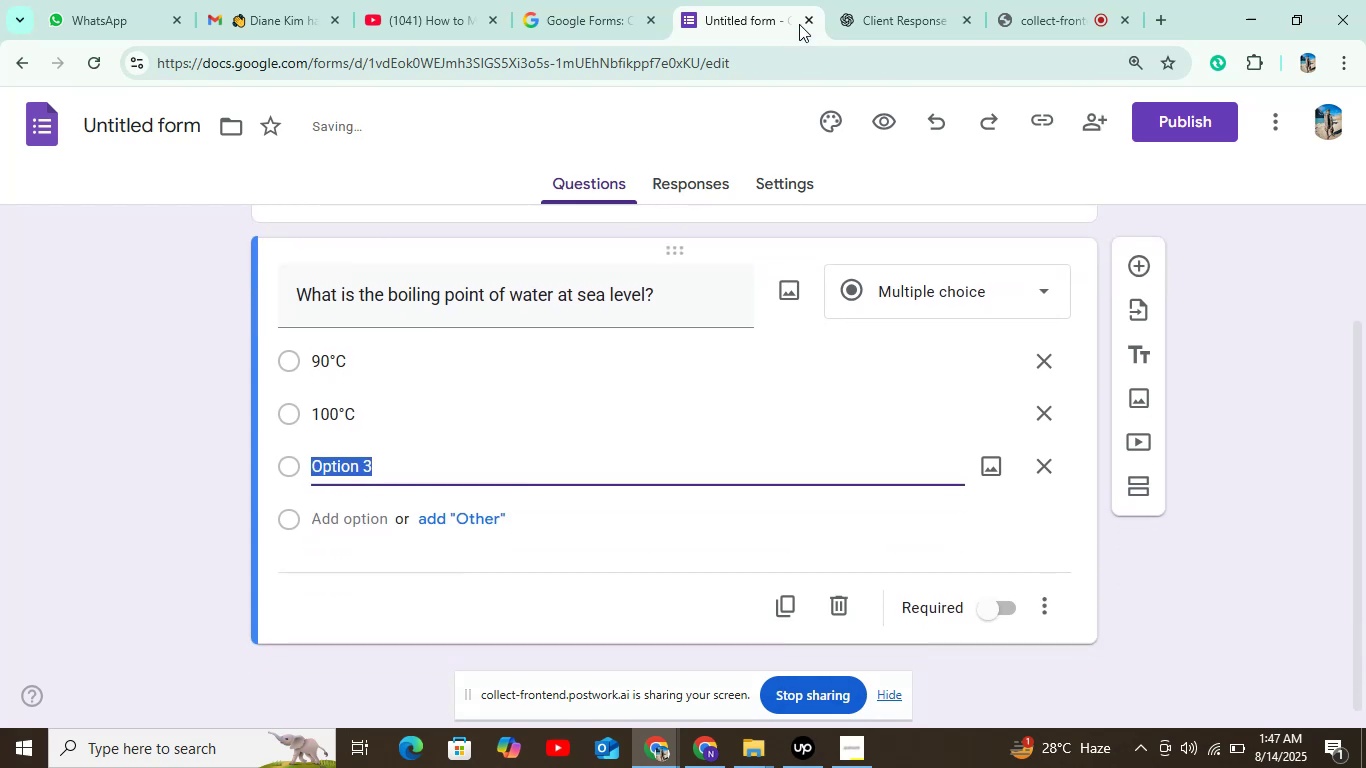 
left_click([854, 5])
 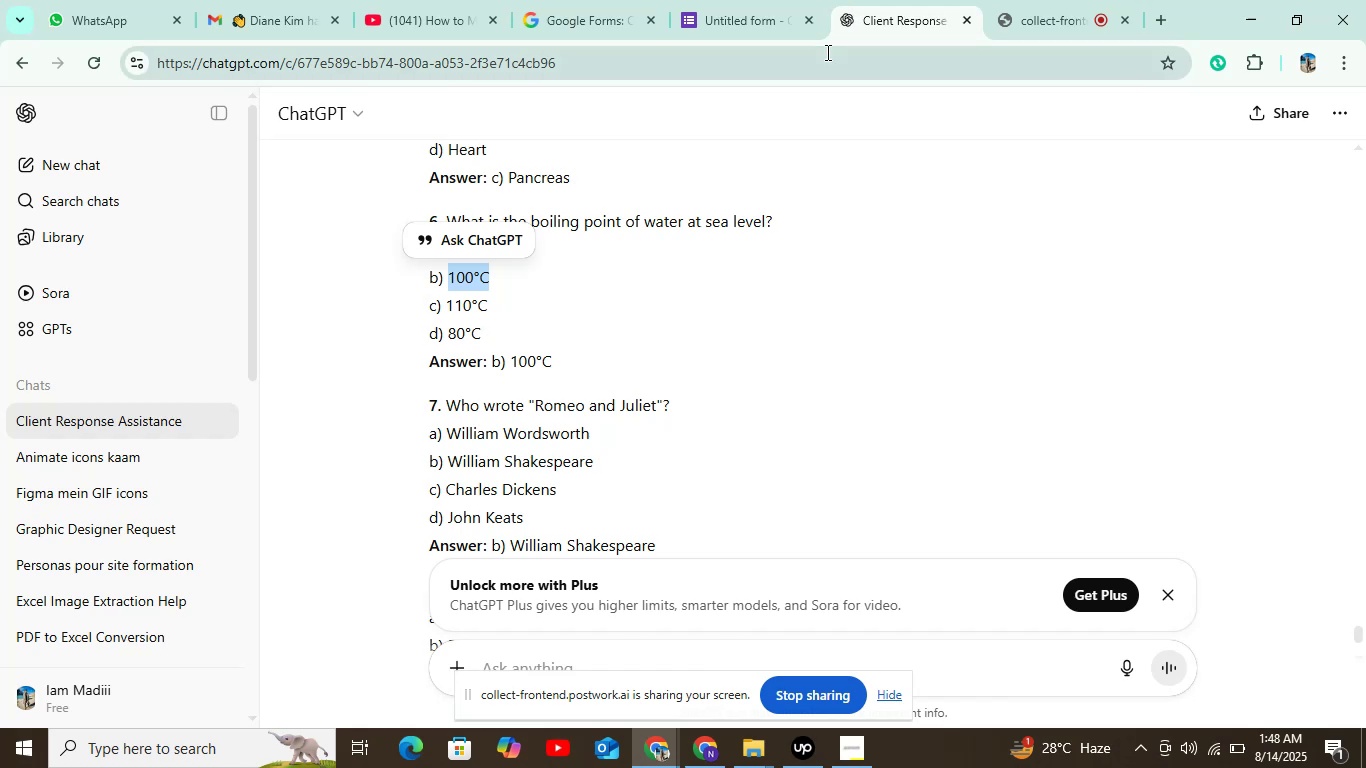 
wait(22.02)
 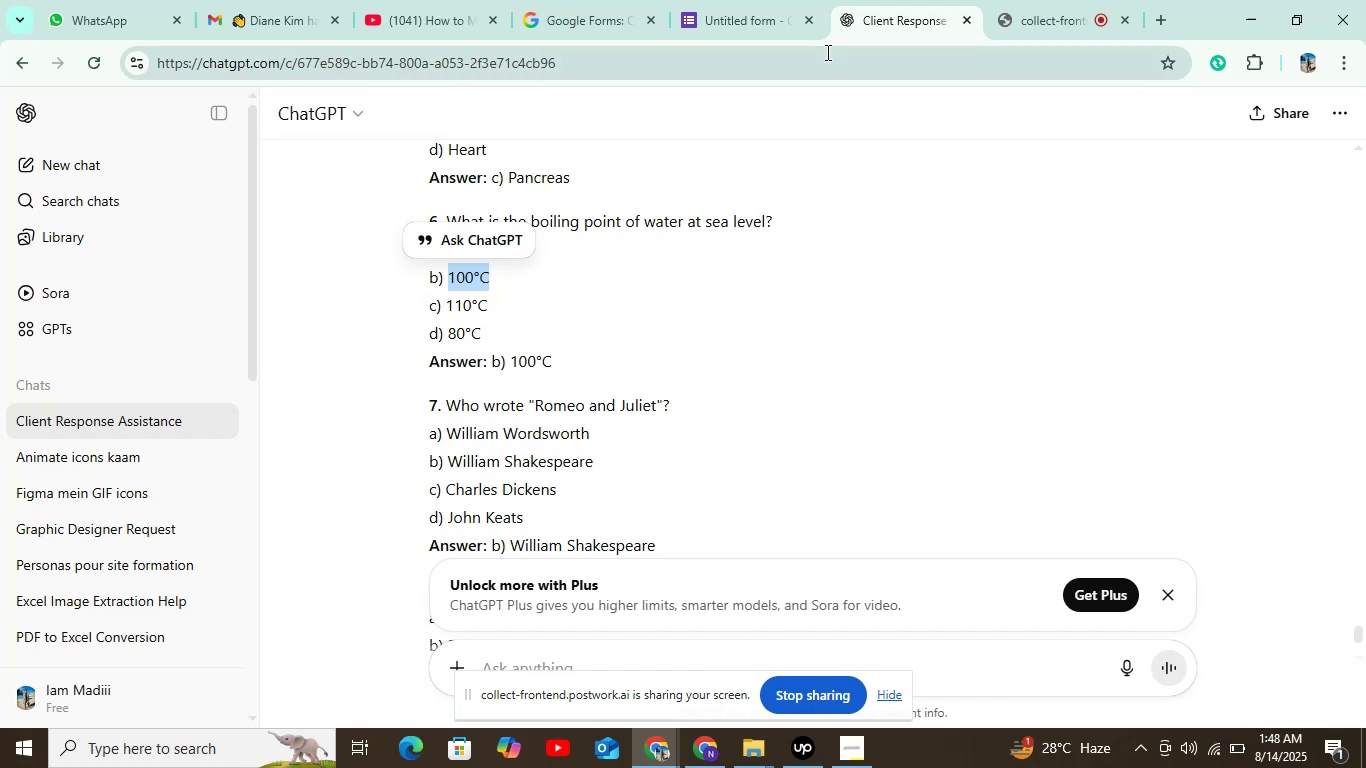 
left_click_drag(start_coordinate=[487, 301], to_coordinate=[449, 303])
 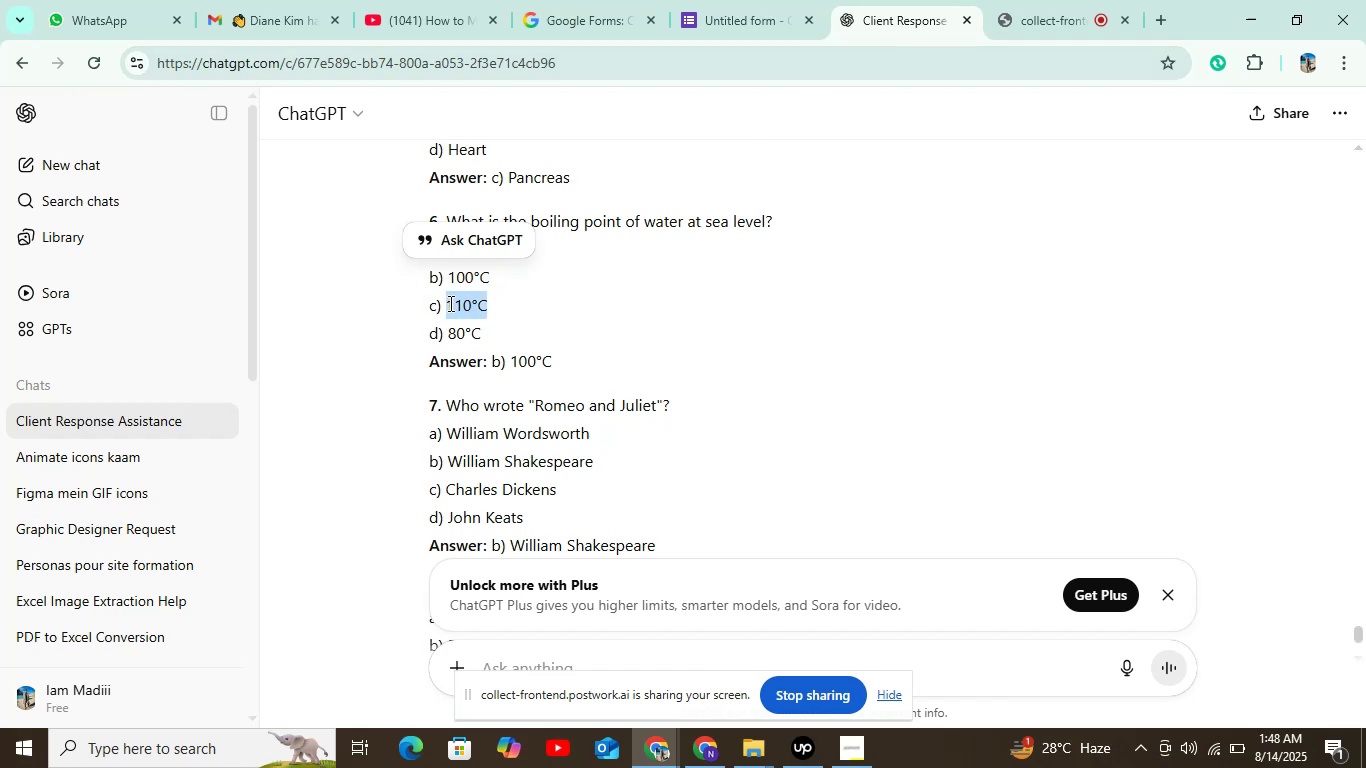 
key(Control+C)
 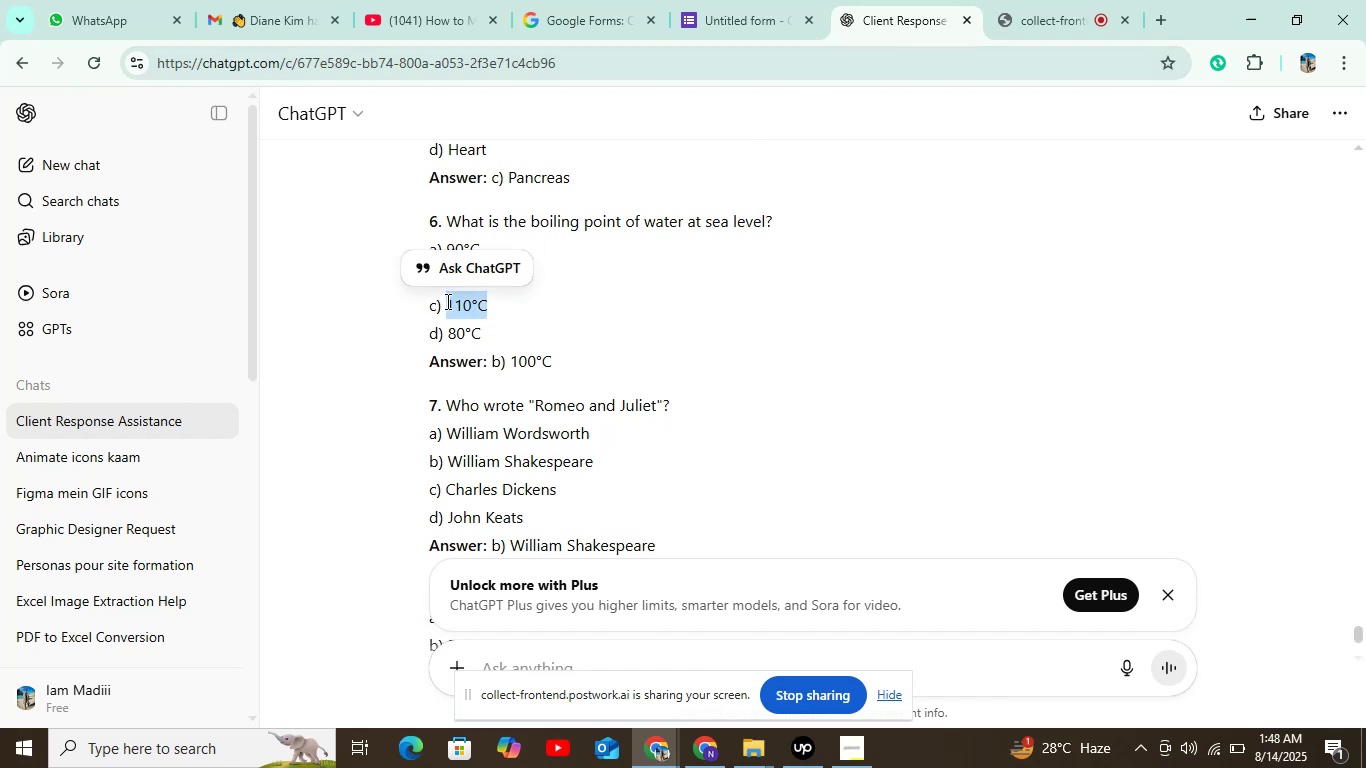 
key(Control+C)
 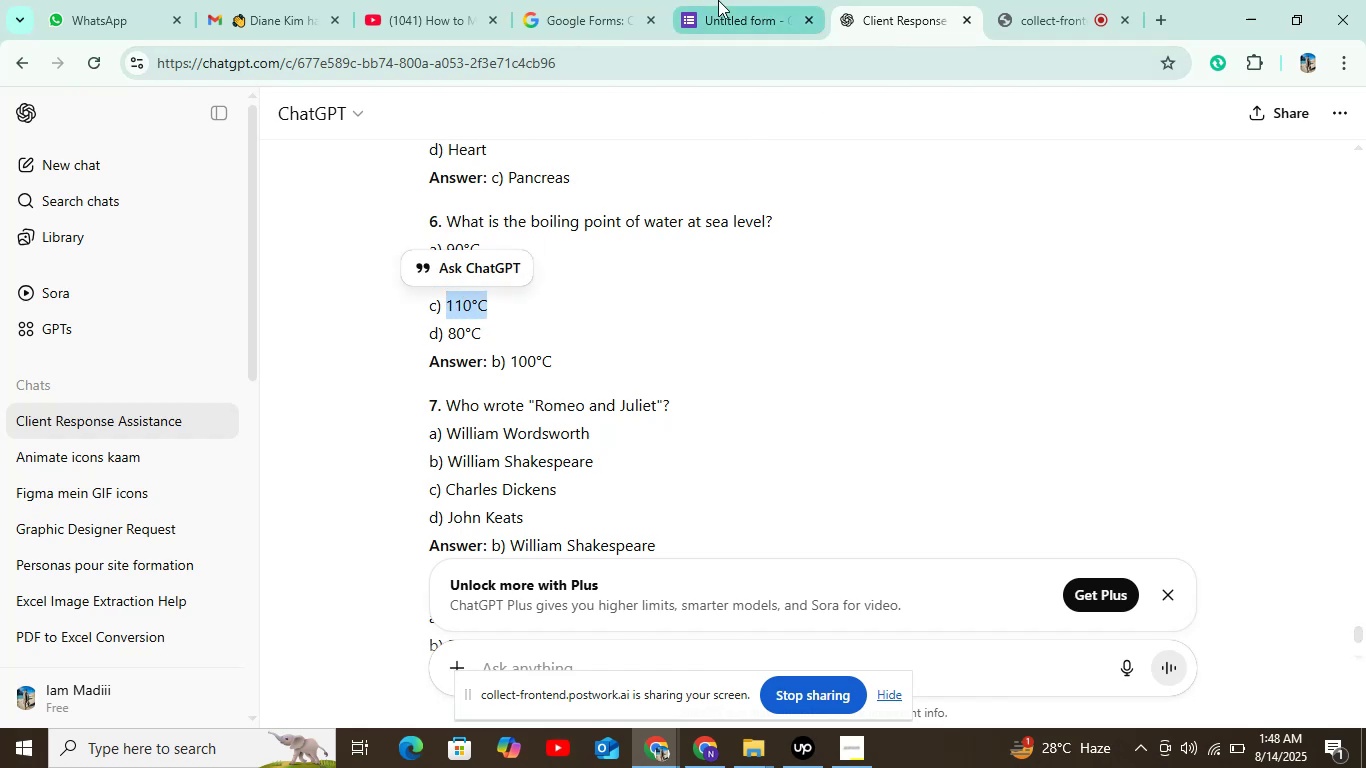 
left_click([718, 0])
 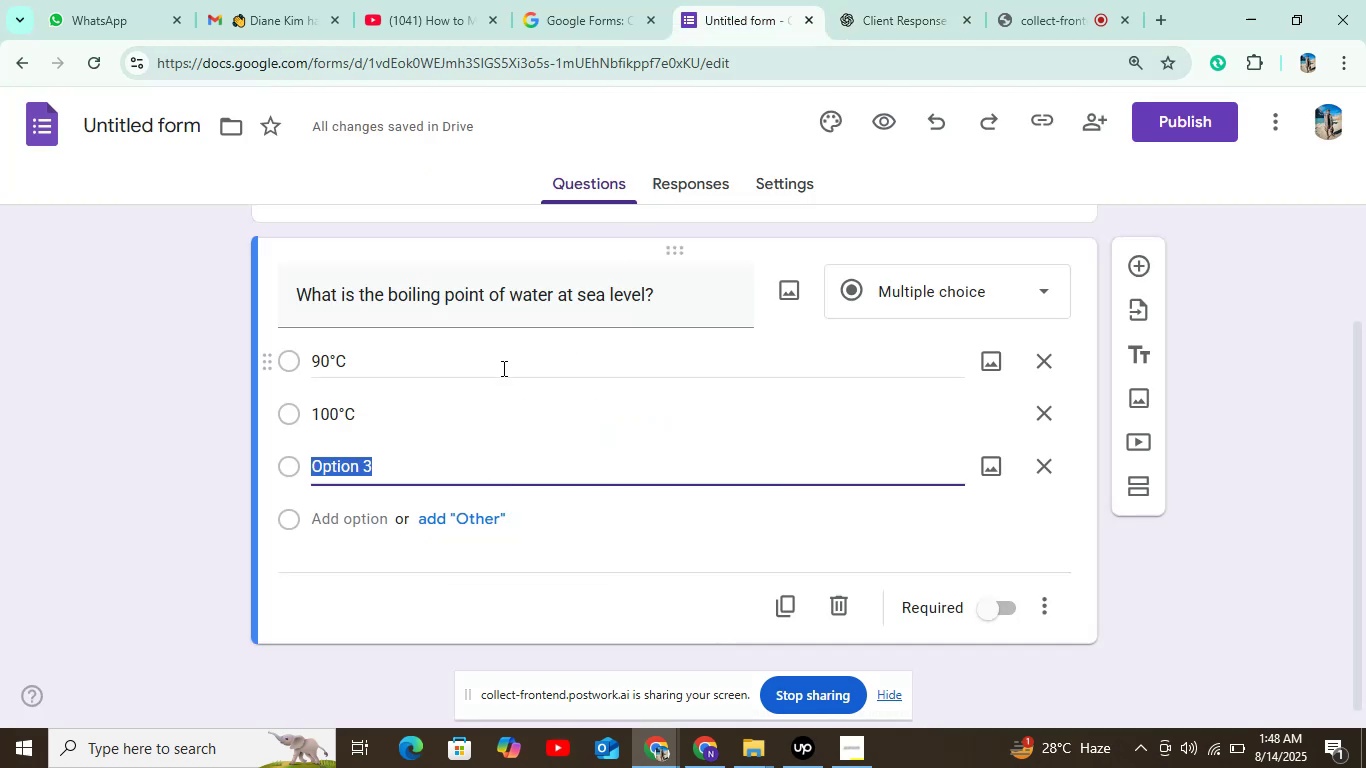 
key(Control+V)
 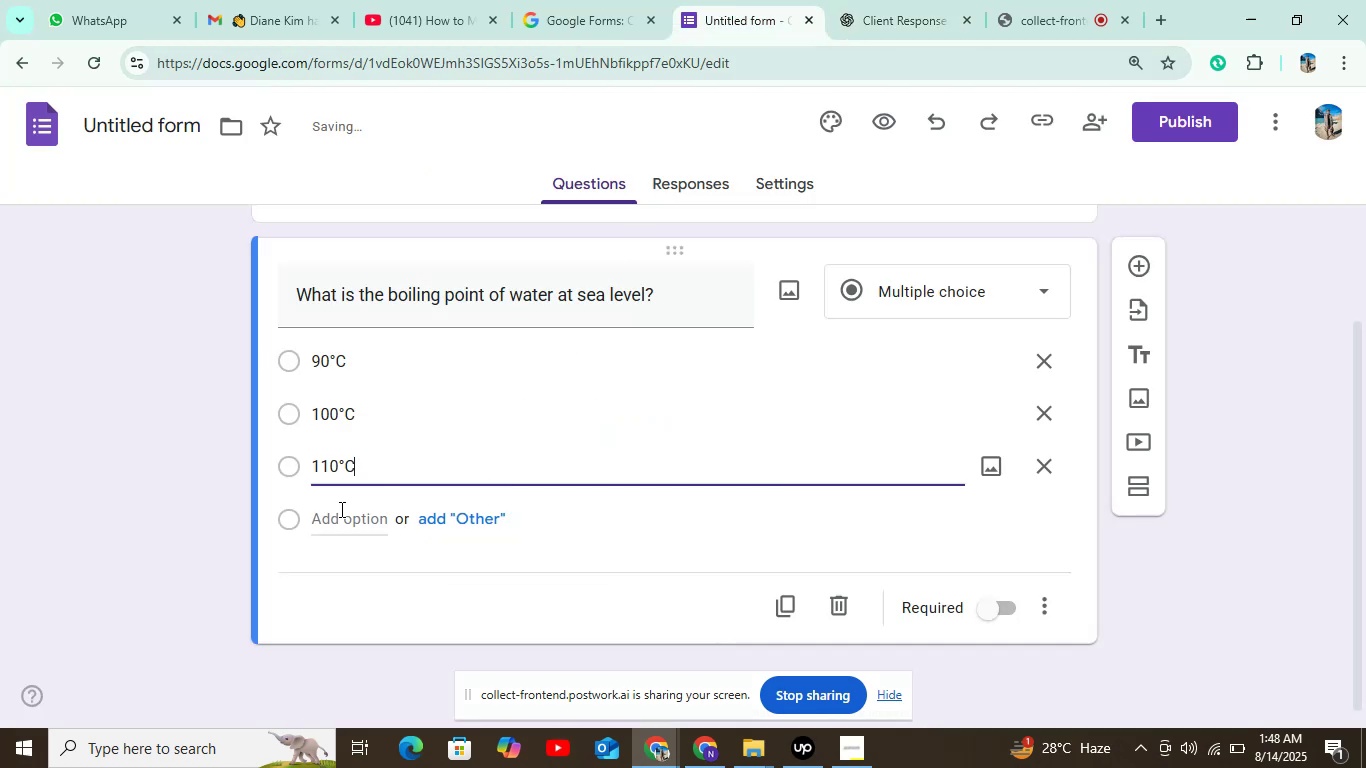 
left_click([340, 515])
 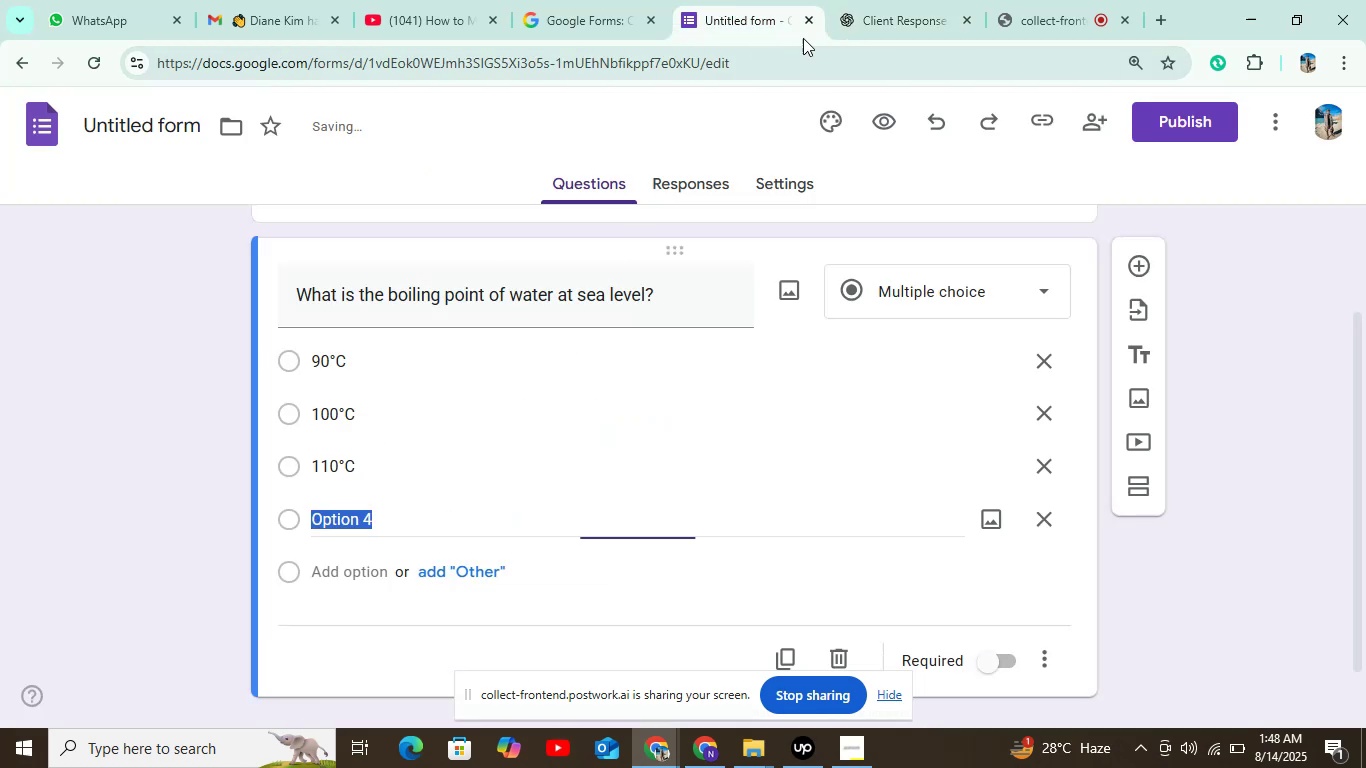 
left_click([871, 20])
 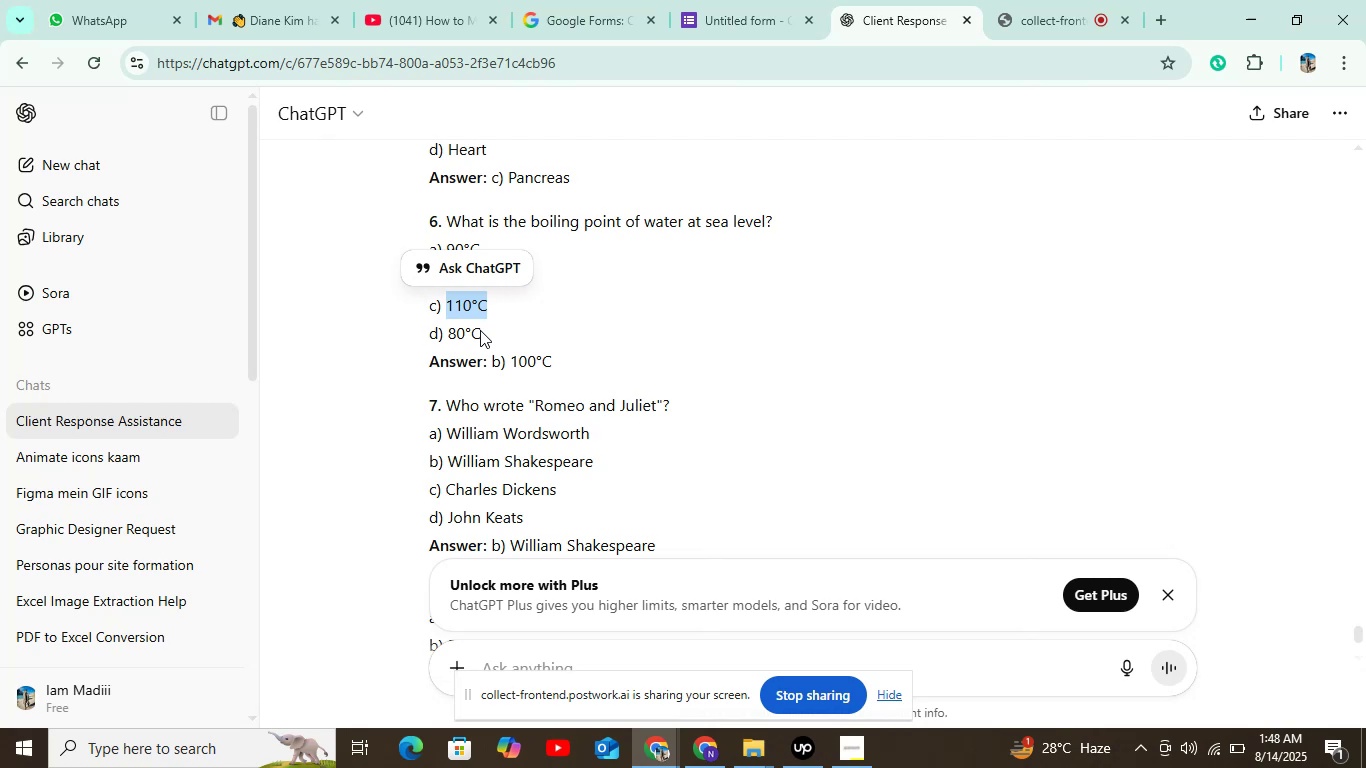 
left_click_drag(start_coordinate=[480, 330], to_coordinate=[447, 334])
 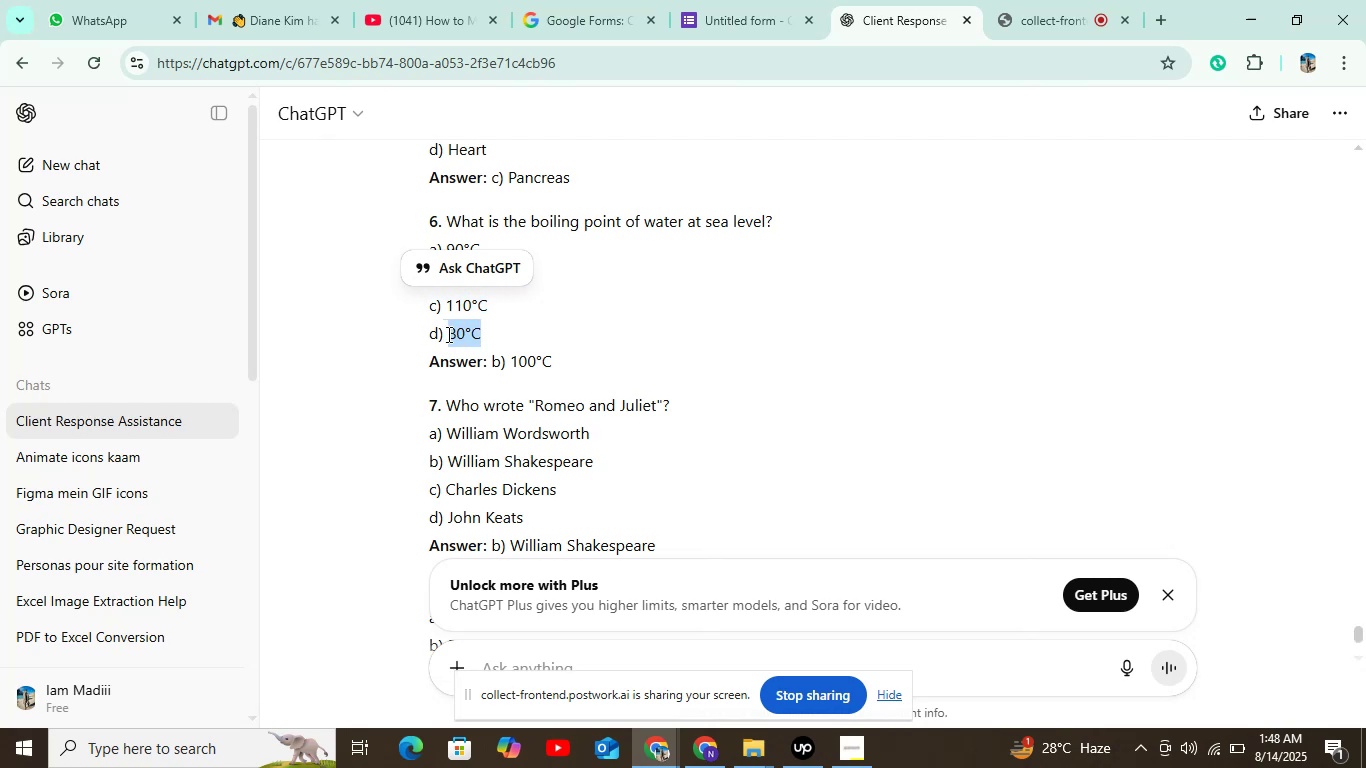 
key(Control+C)
 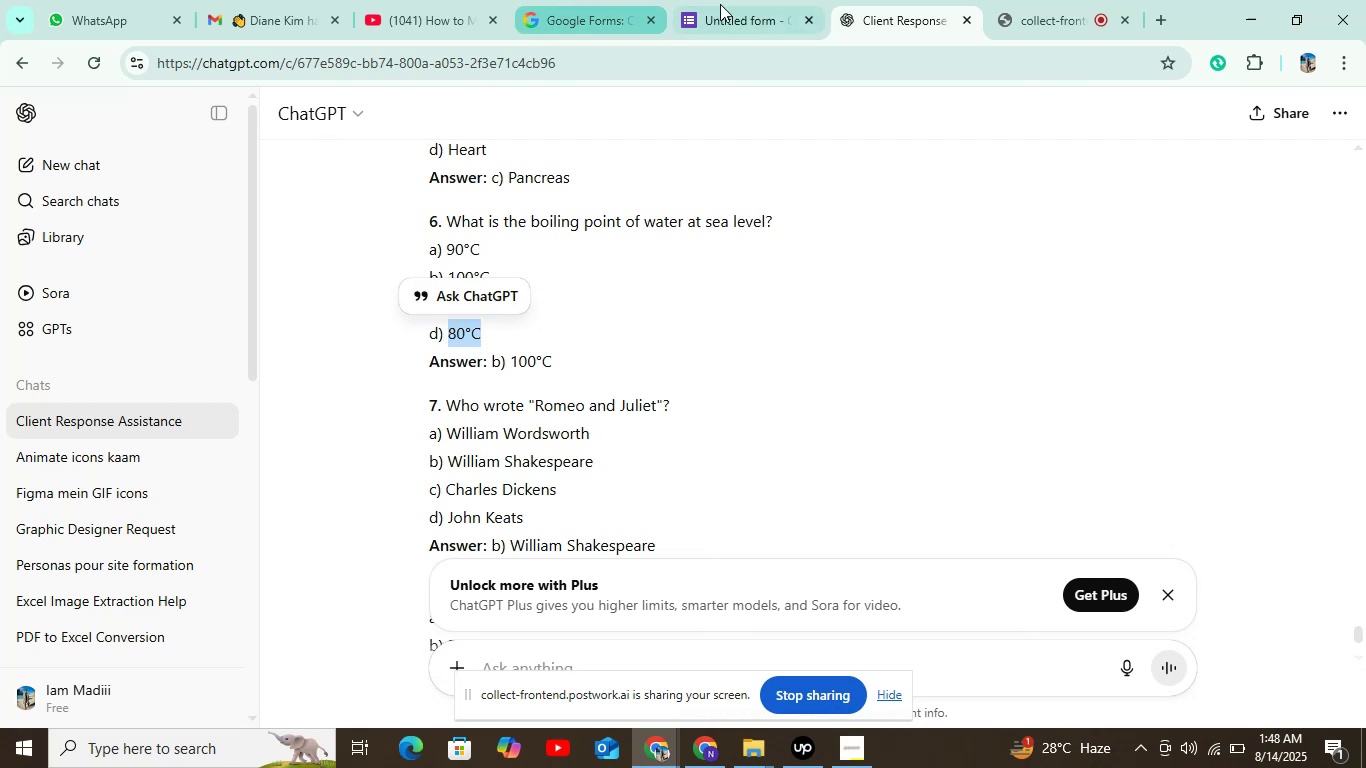 
left_click([725, 4])
 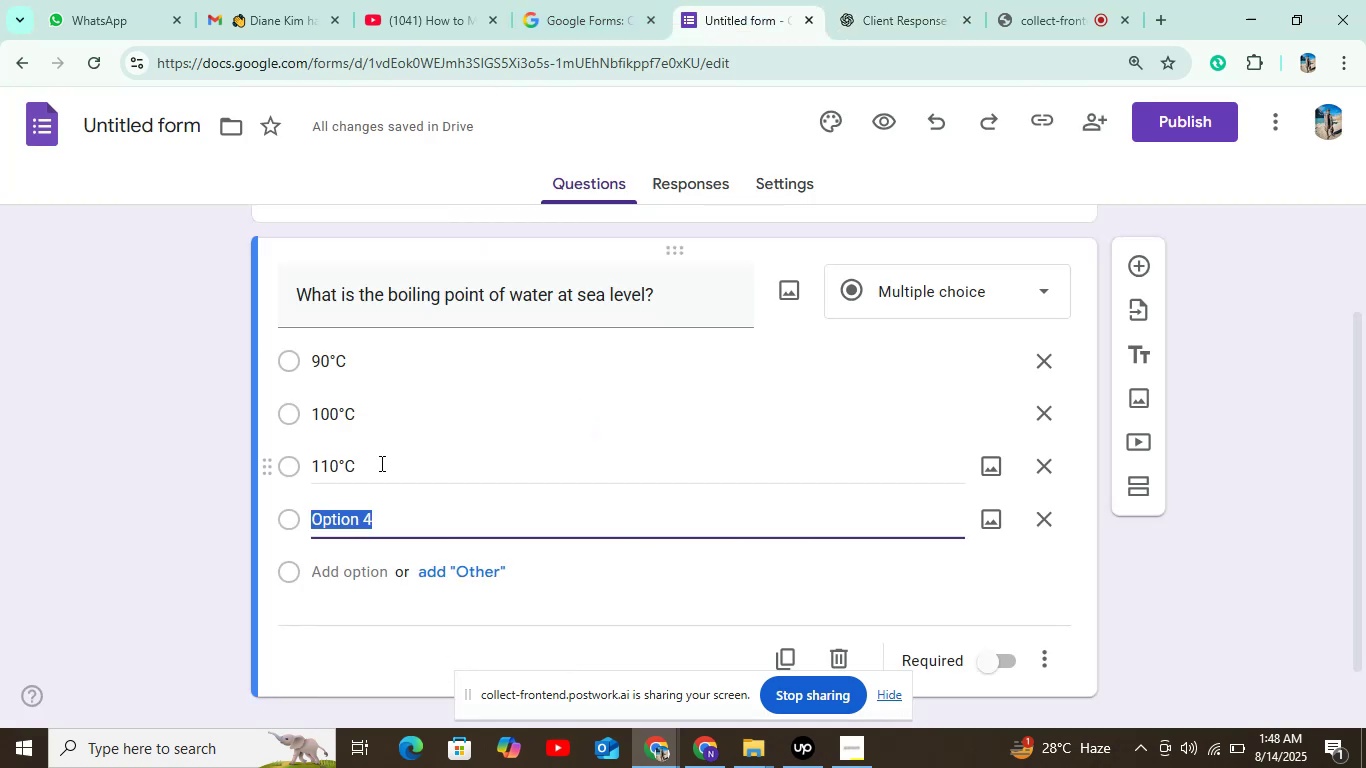 
key(Control+V)
 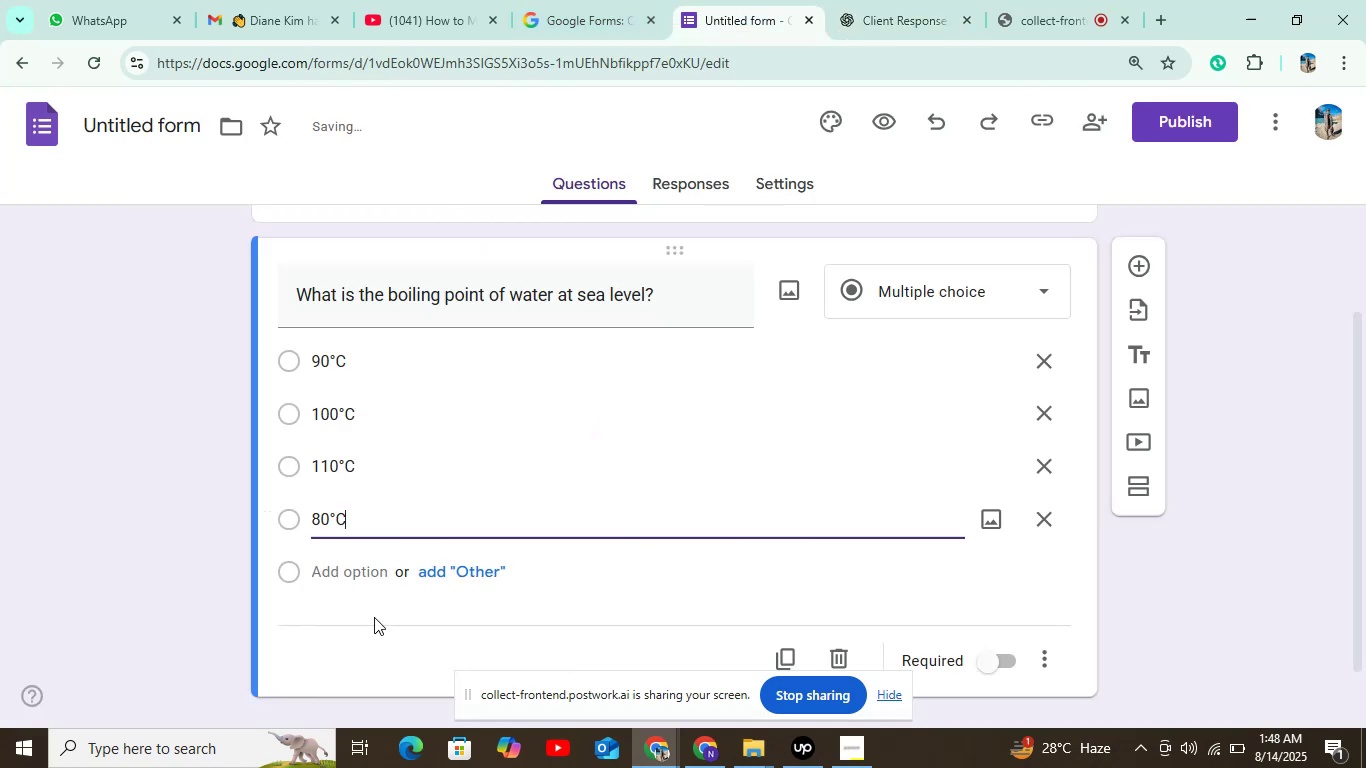 
scroll: coordinate [587, 504], scroll_direction: down, amount: 3.0
 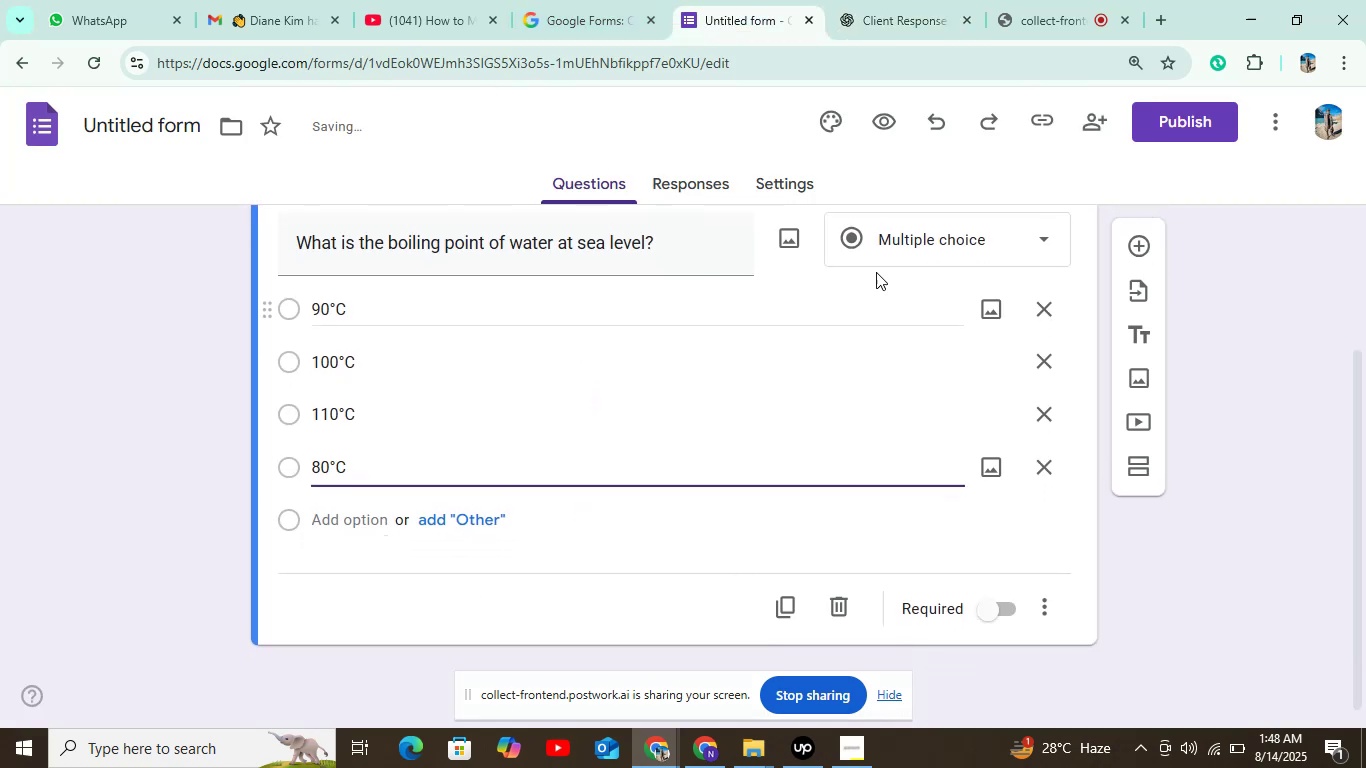 
left_click([782, 182])
 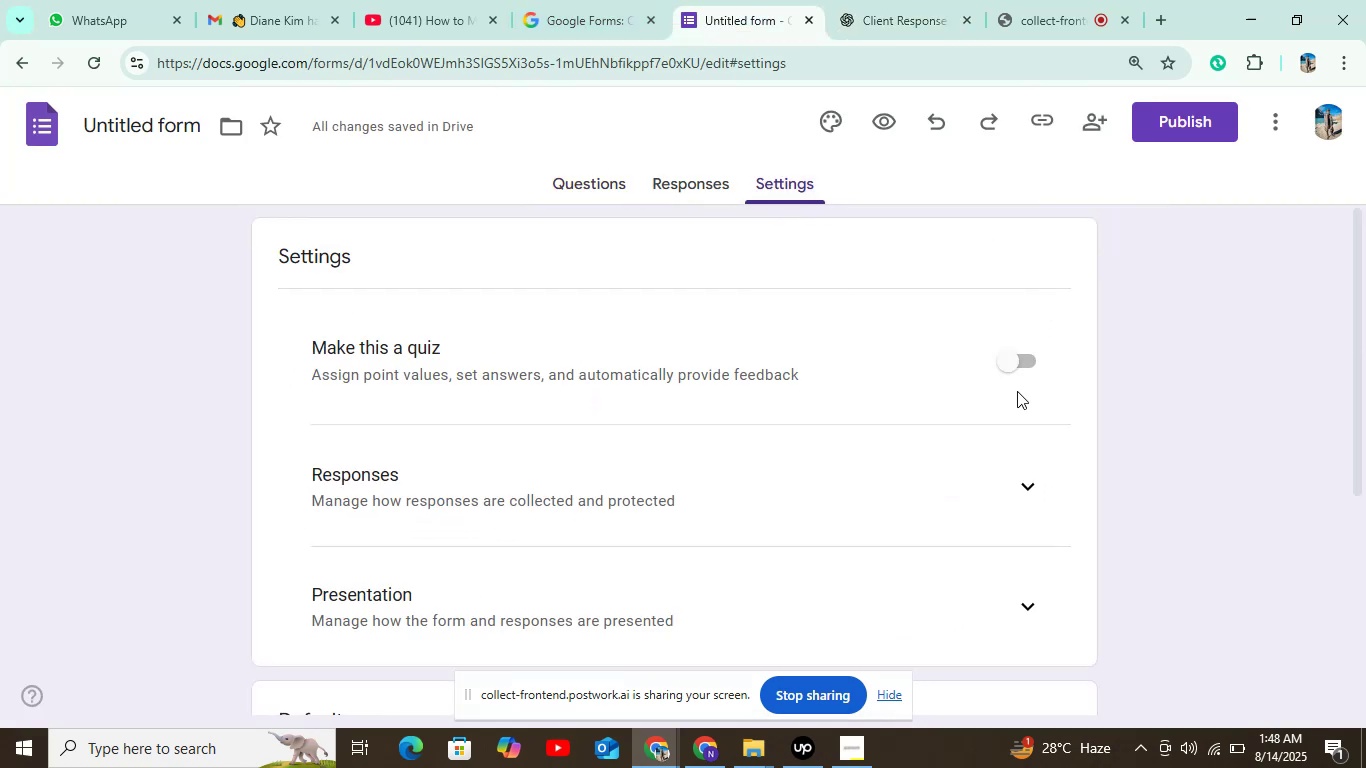 
left_click([1011, 355])
 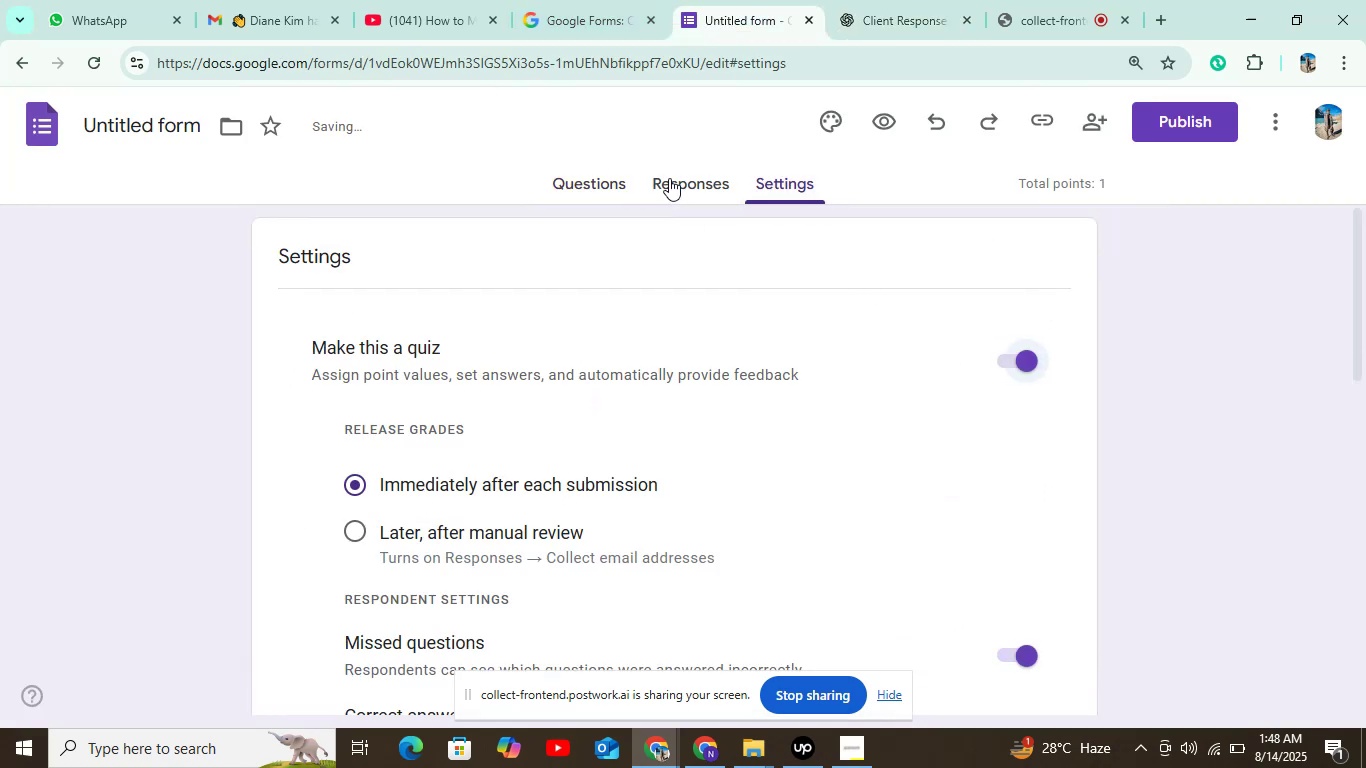 
left_click([593, 176])
 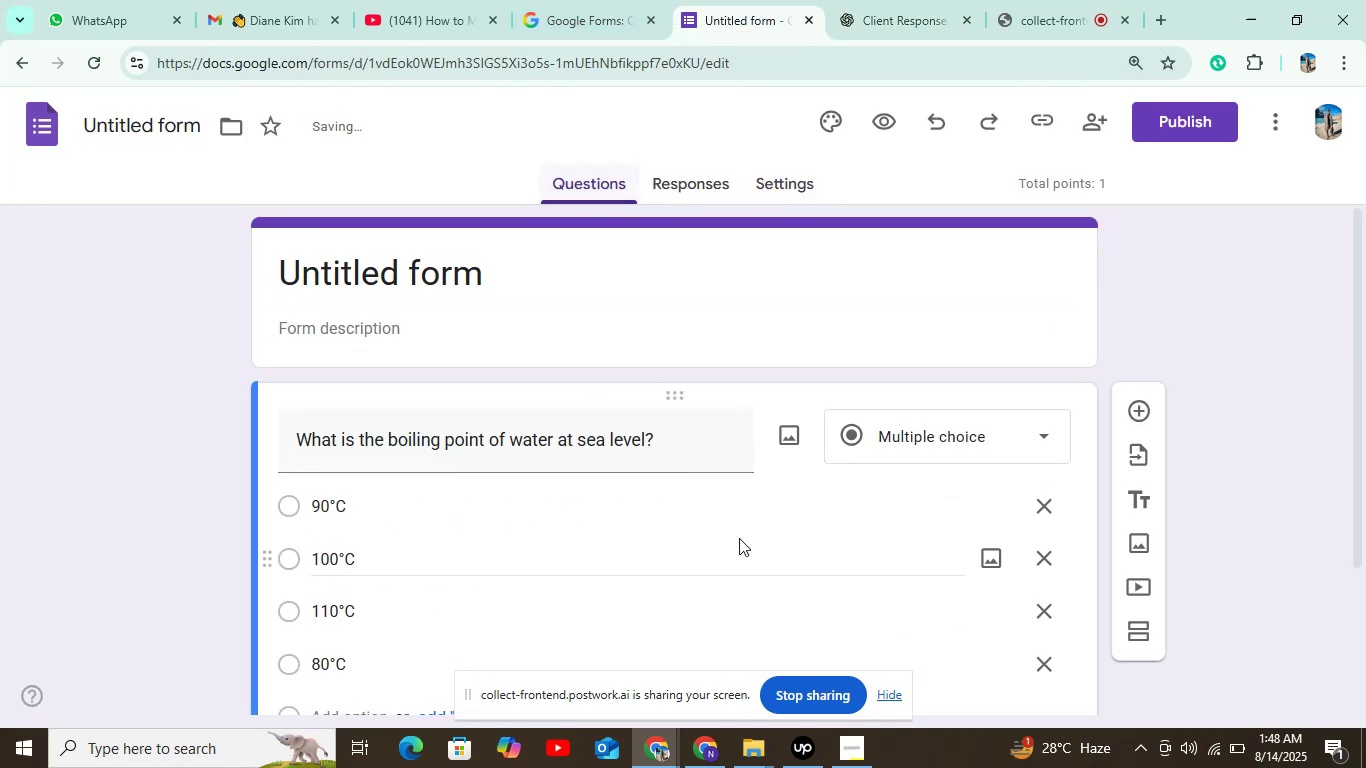 
scroll: coordinate [543, 459], scroll_direction: down, amount: 5.0
 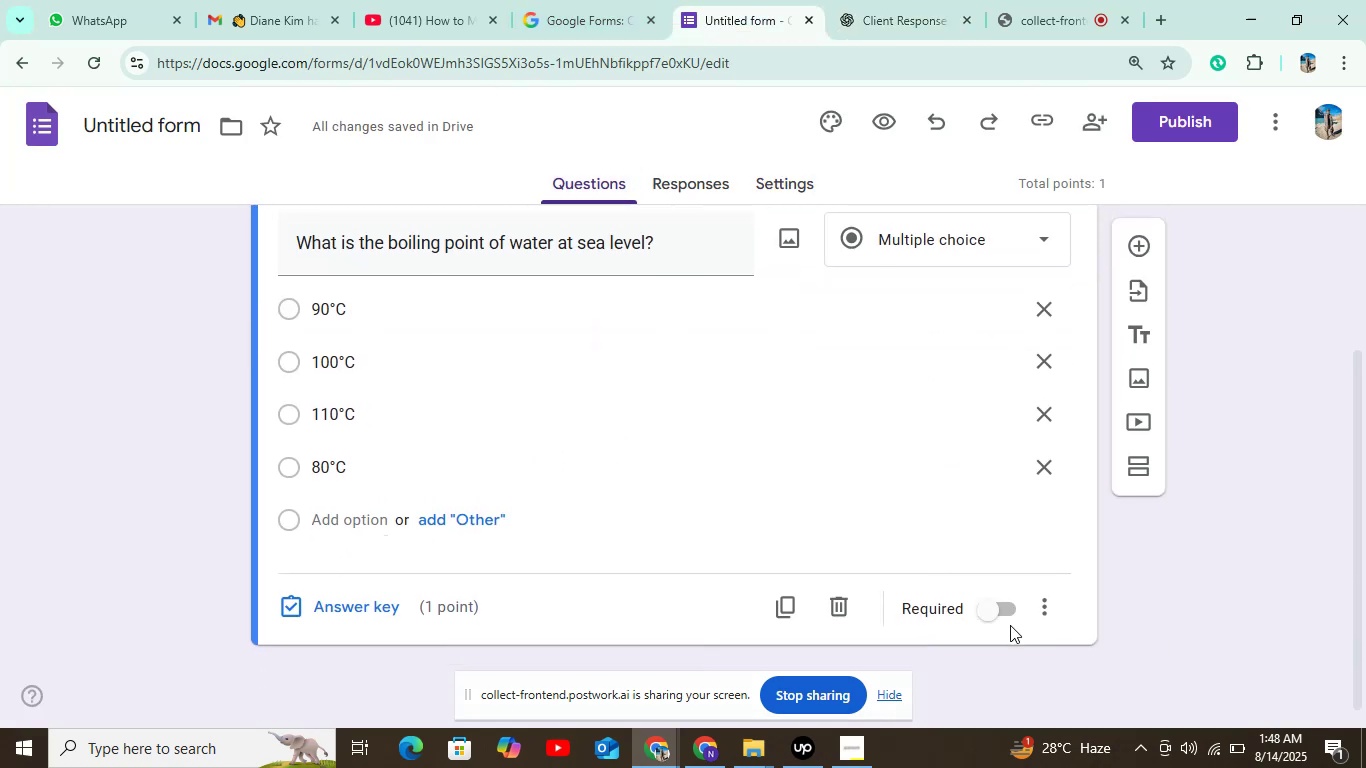 
left_click([986, 614])
 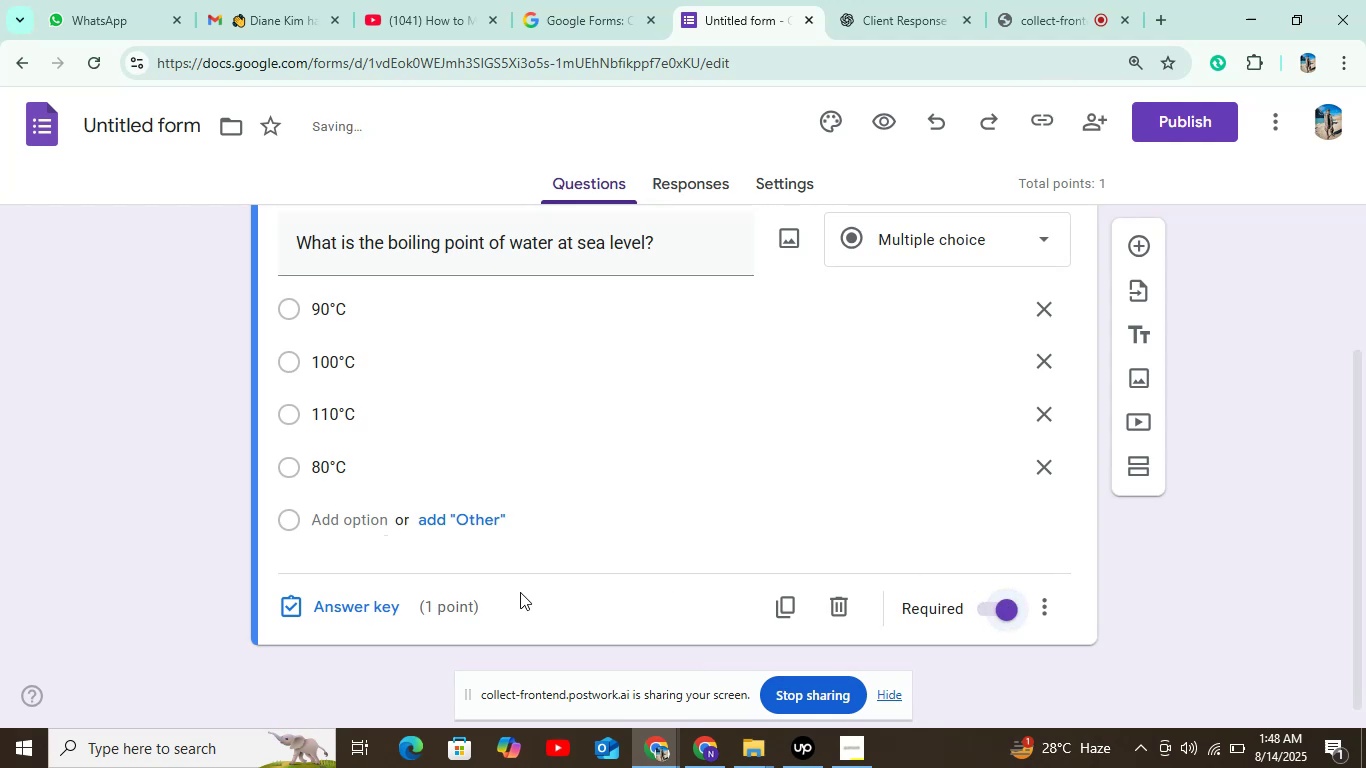 
left_click([350, 601])
 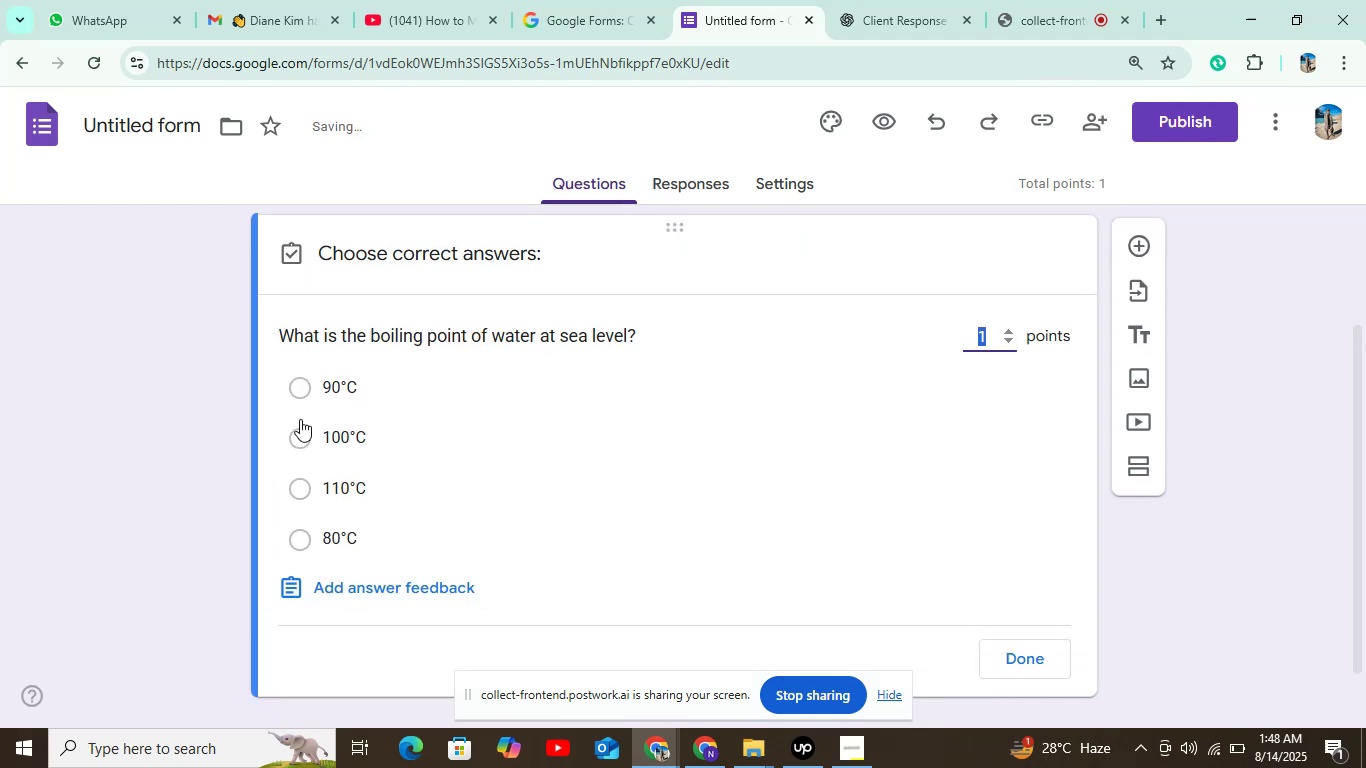 
left_click([298, 433])
 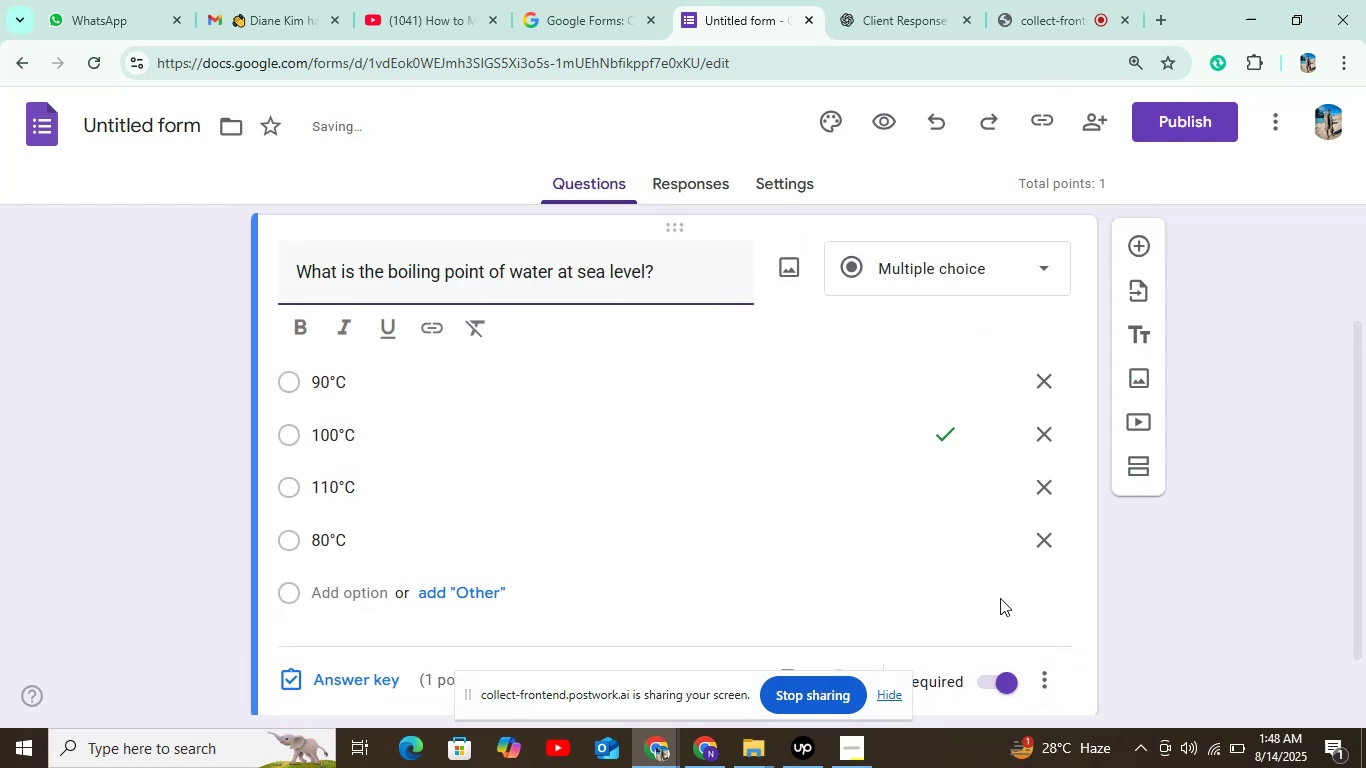 
left_click([1135, 243])
 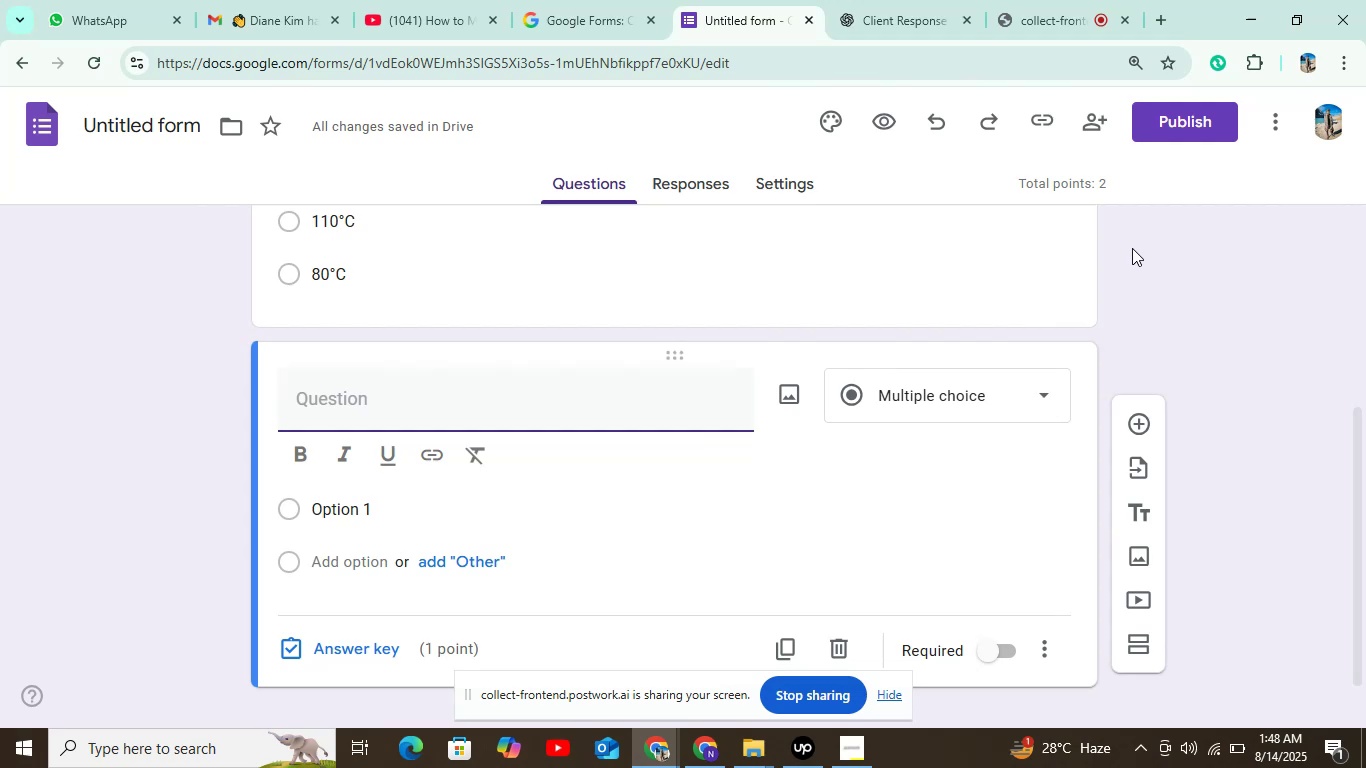 
wait(6.93)
 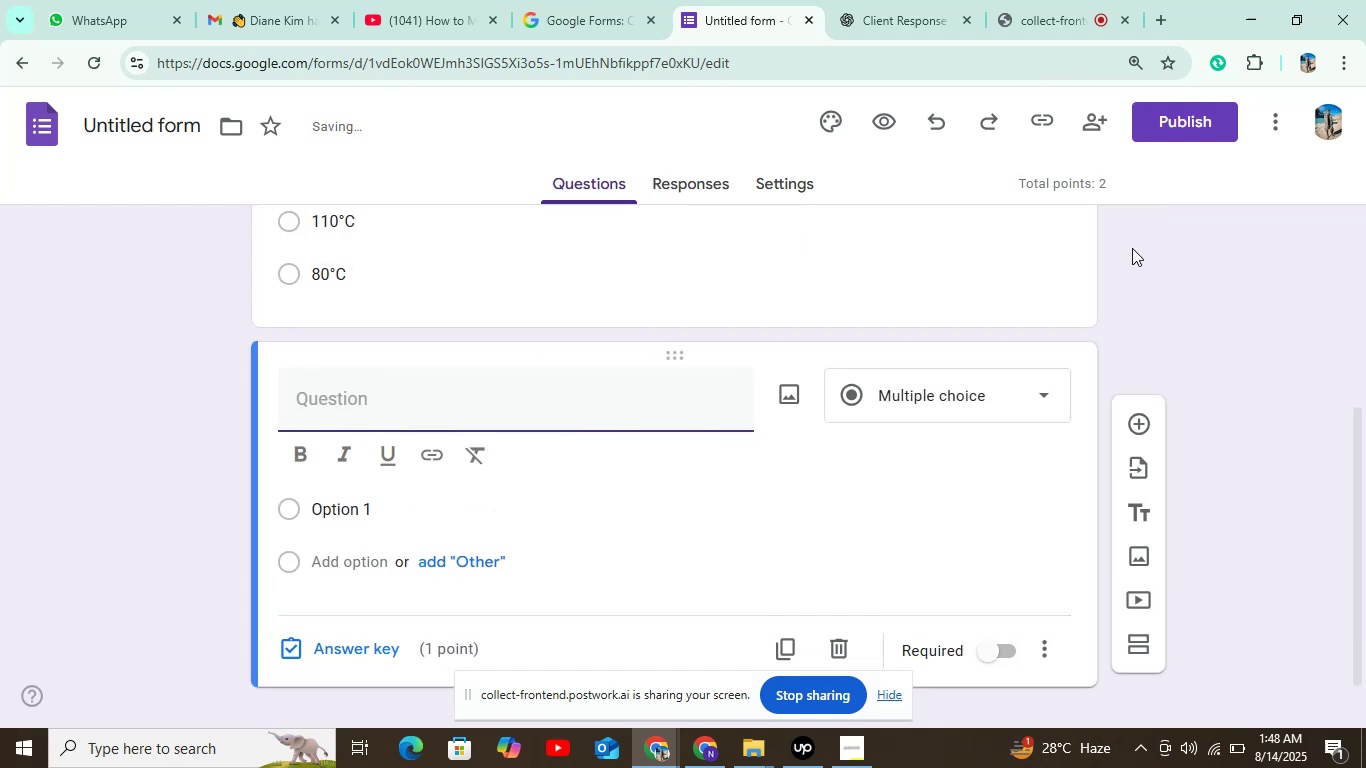 
left_click([911, 26])
 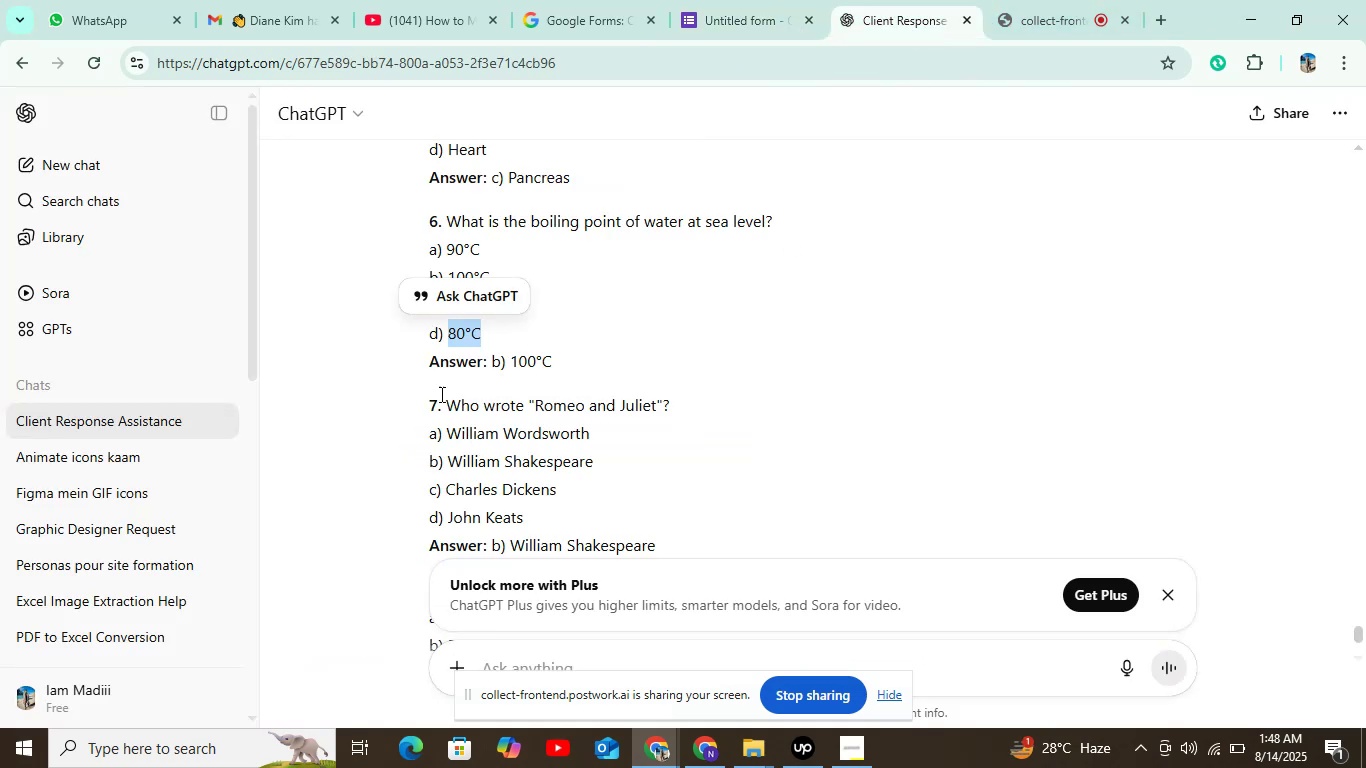 
left_click_drag(start_coordinate=[445, 400], to_coordinate=[672, 397])
 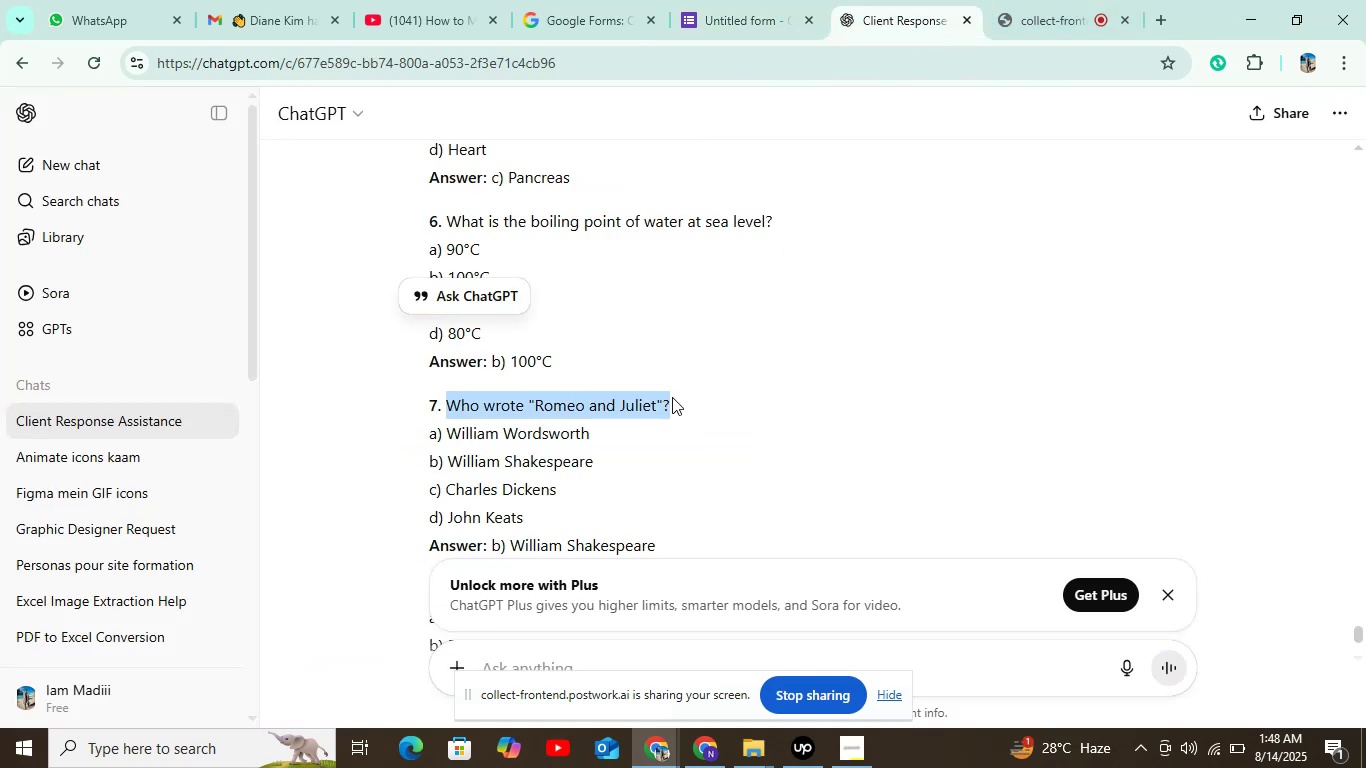 
key(Control+C)
 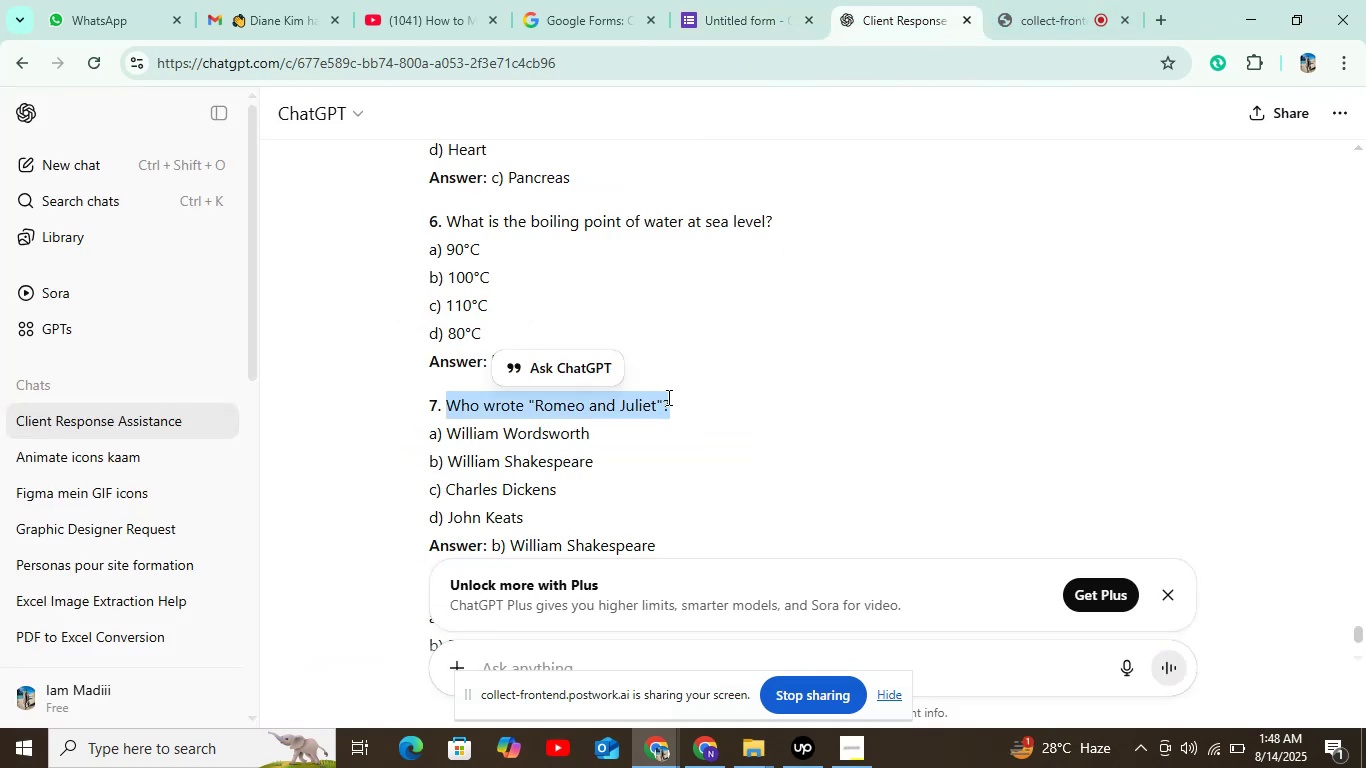 
key(Control+C)
 